 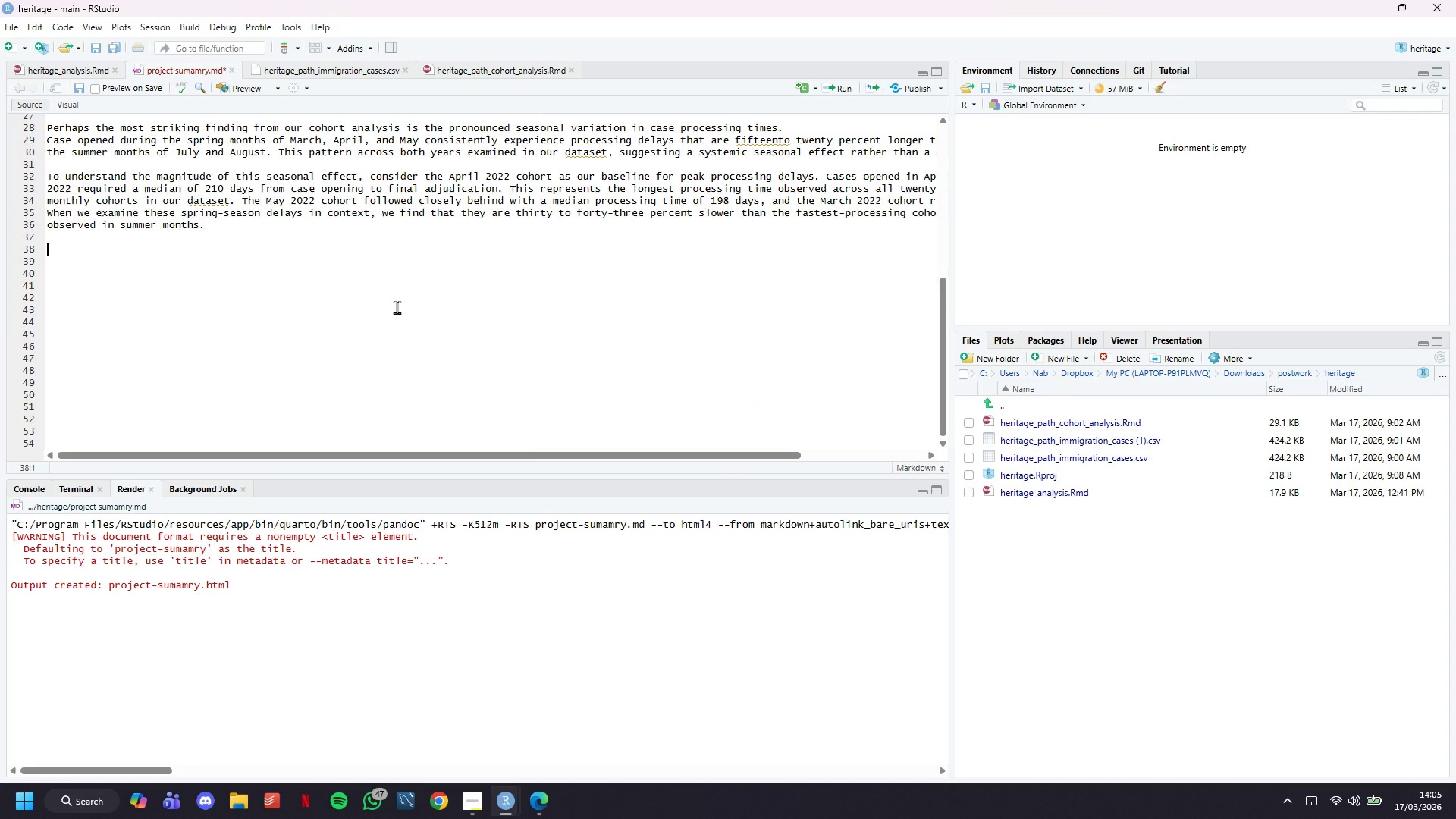 
left_click([76, 75])
 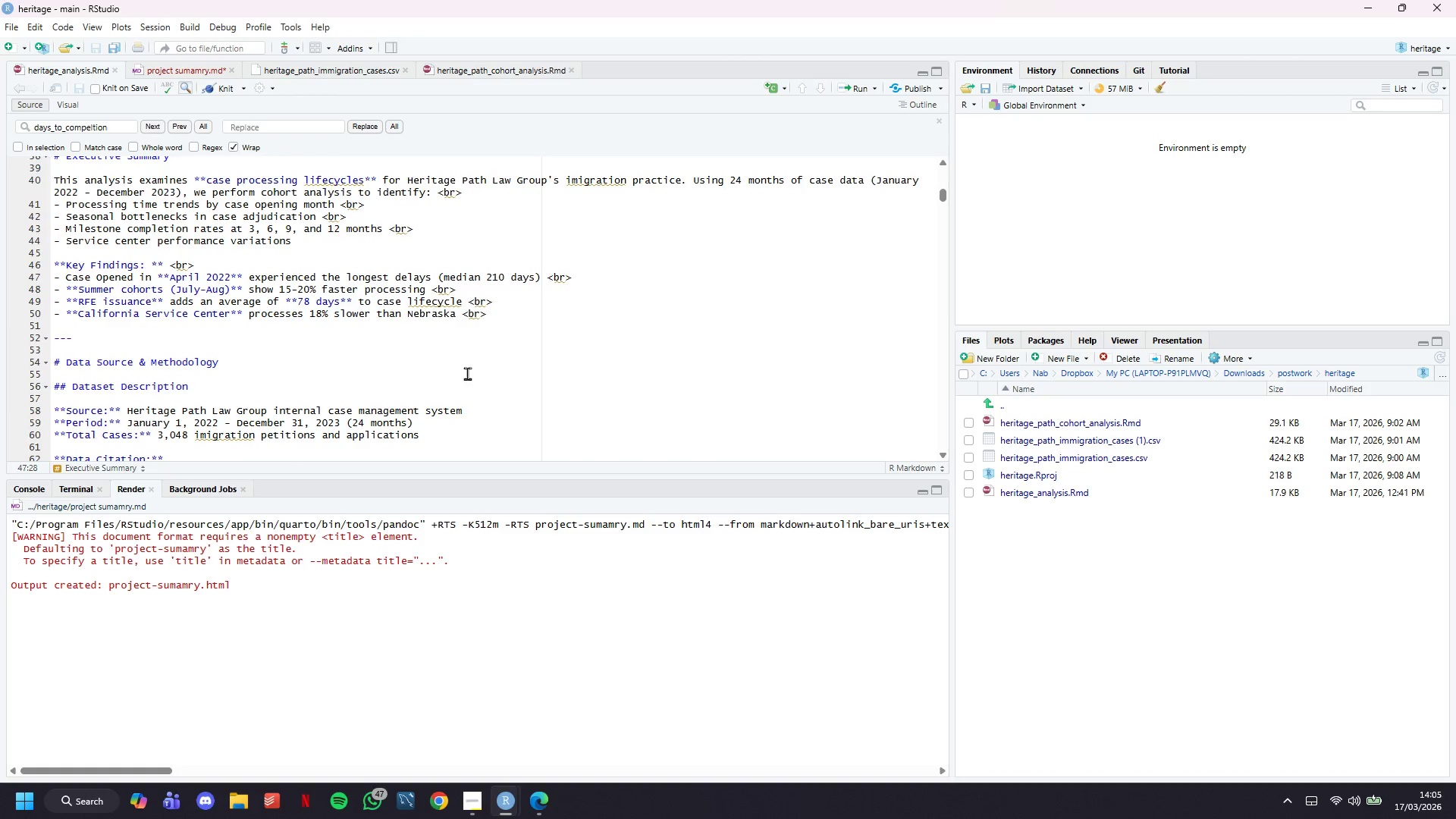 
scroll: coordinate [467, 373], scroll_direction: down, amount: 3.0
 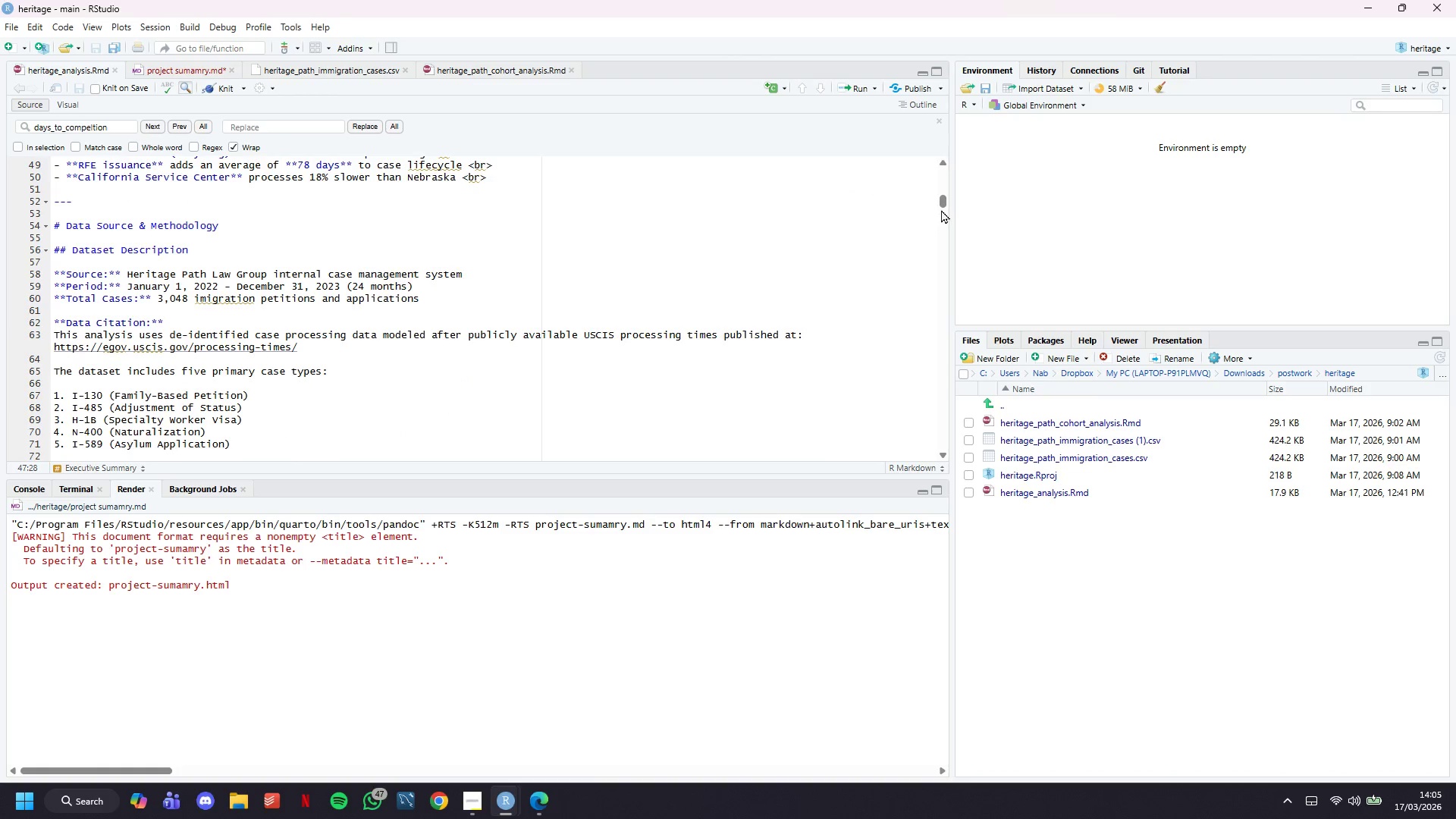 
left_click_drag(start_coordinate=[943, 204], to_coordinate=[955, 453])
 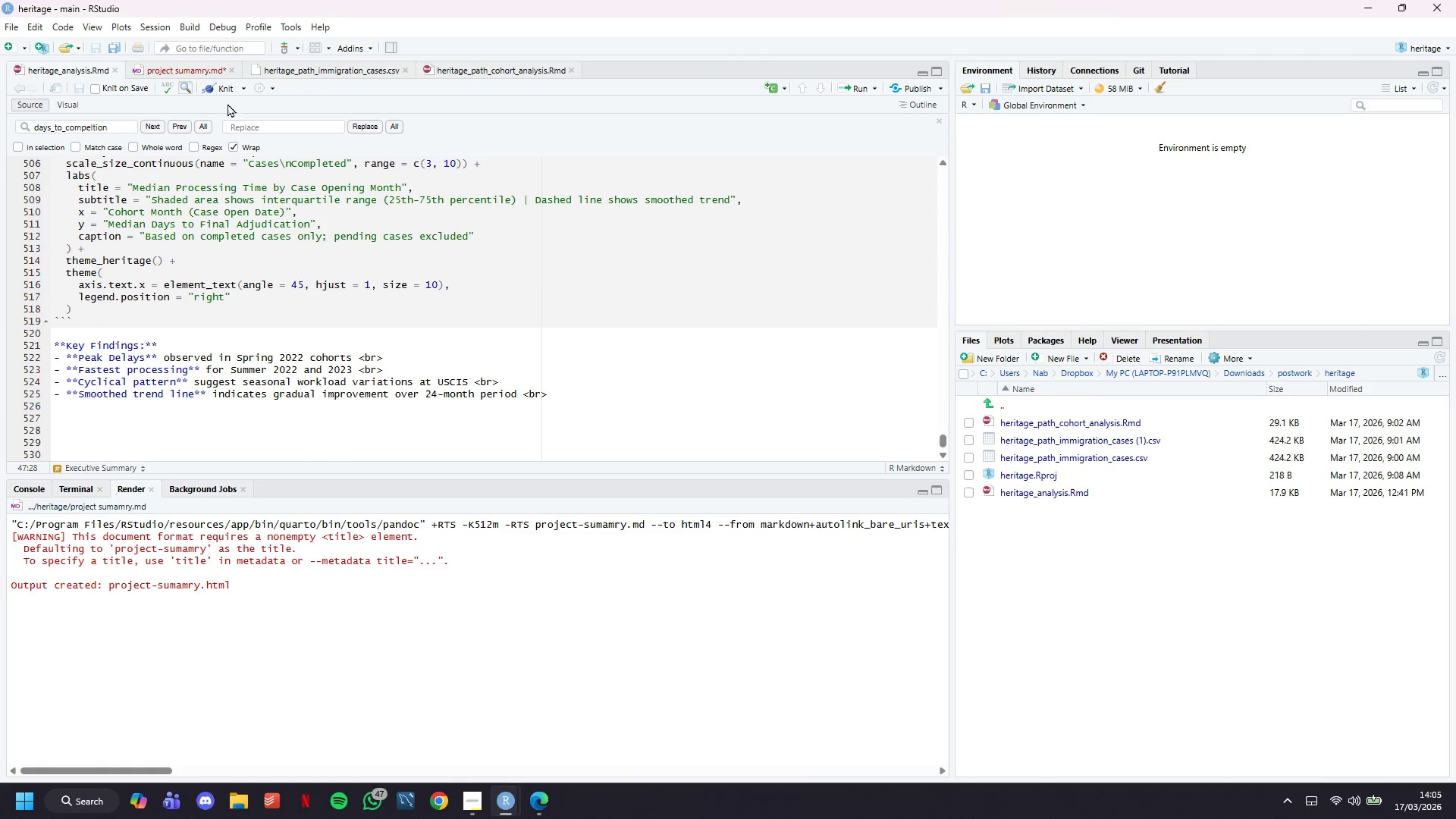 
left_click([219, 91])
 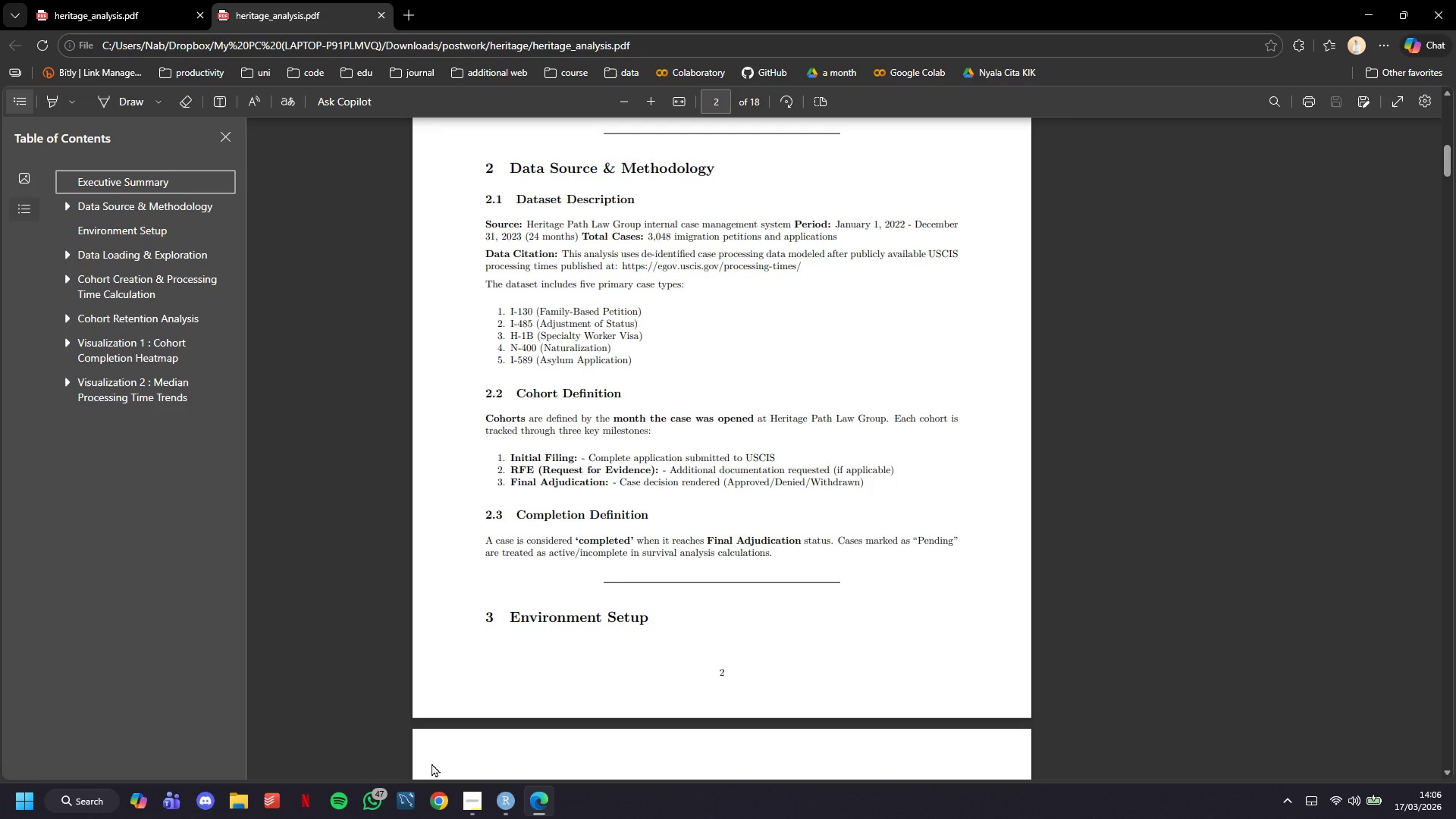 
wait(31.31)
 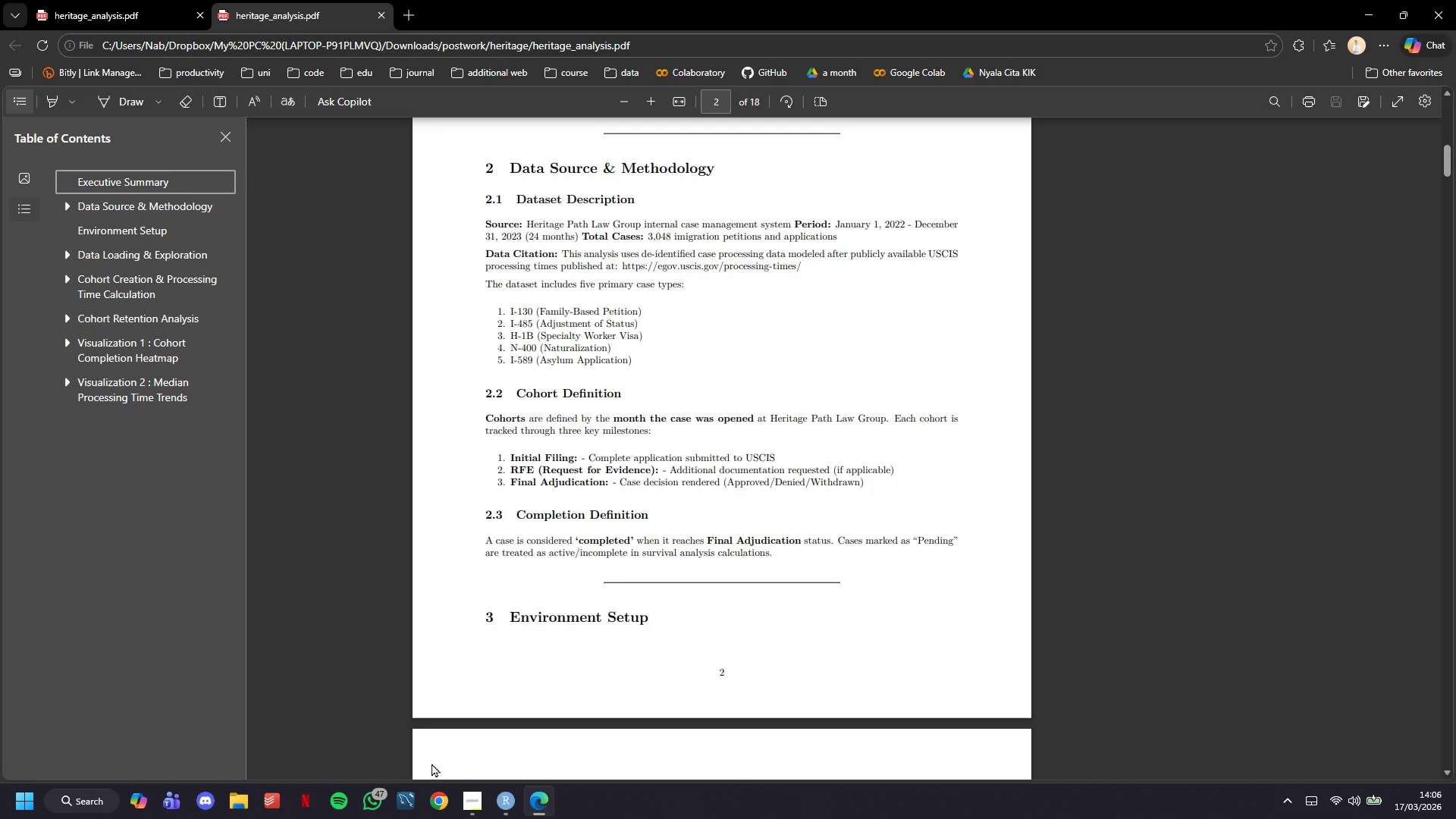 
scroll: coordinate [635, 383], scroll_direction: down, amount: 30.0
 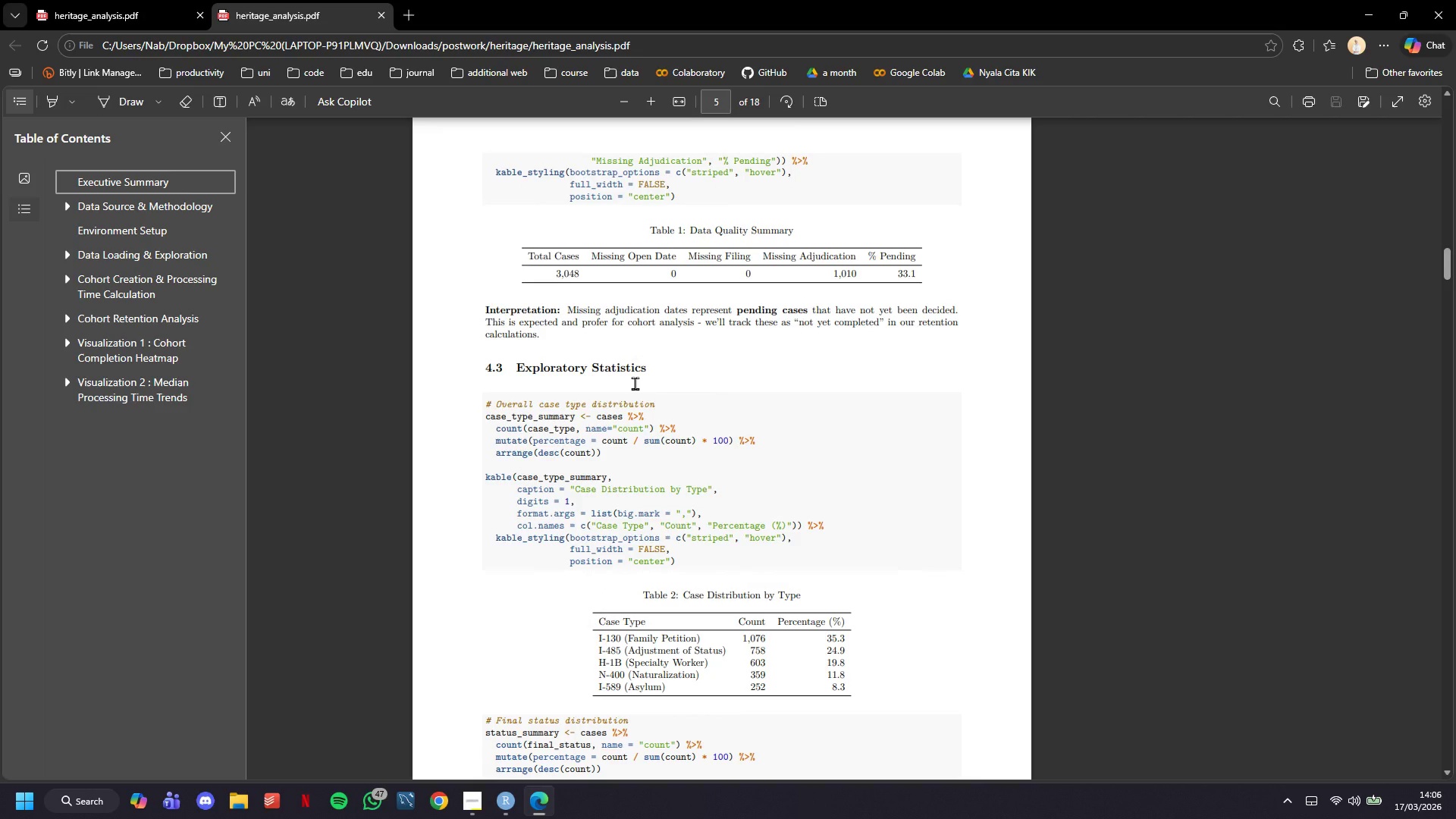 
wait(6.44)
 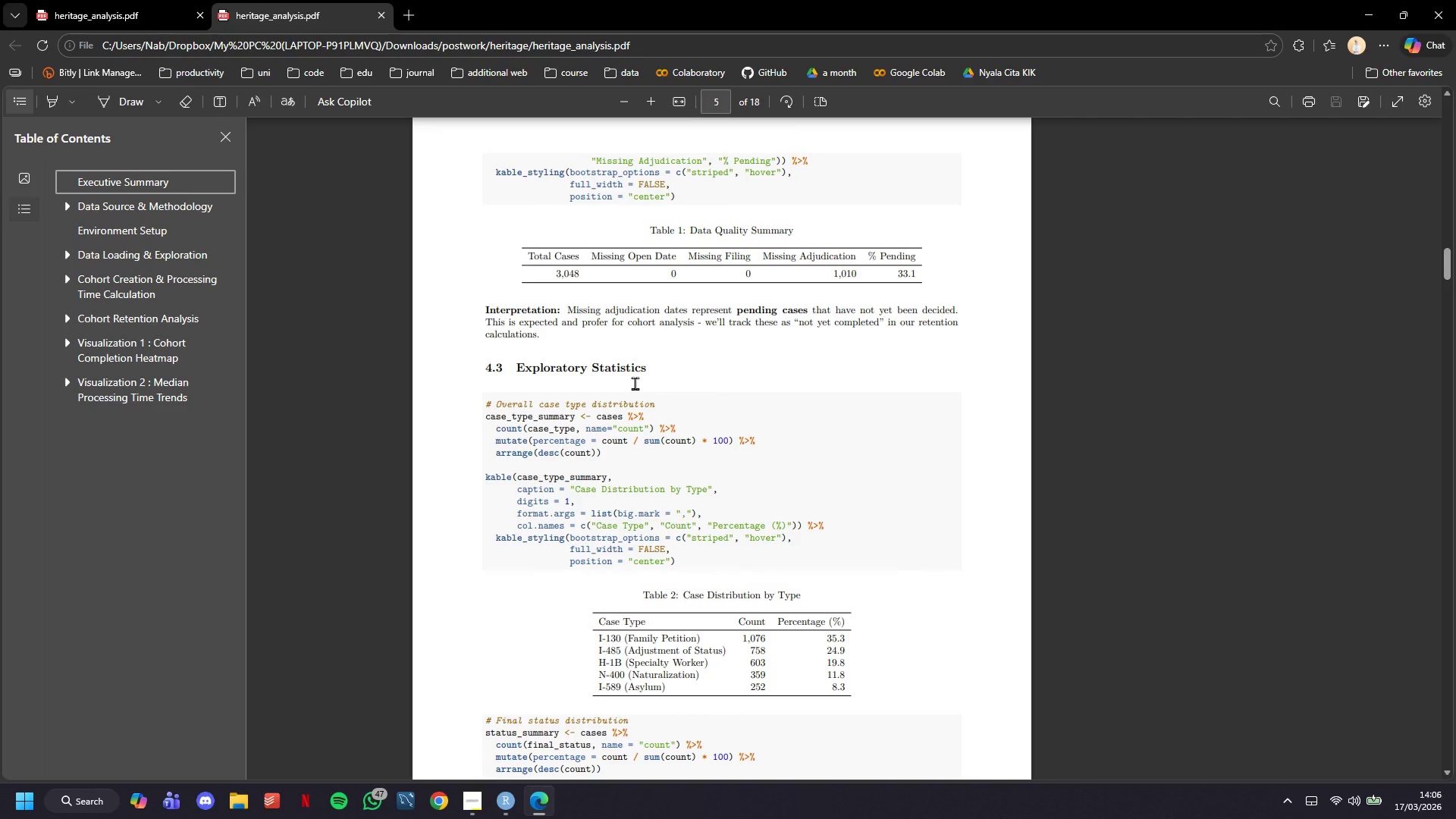 
scroll: coordinate [635, 383], scroll_direction: down, amount: 6.0
 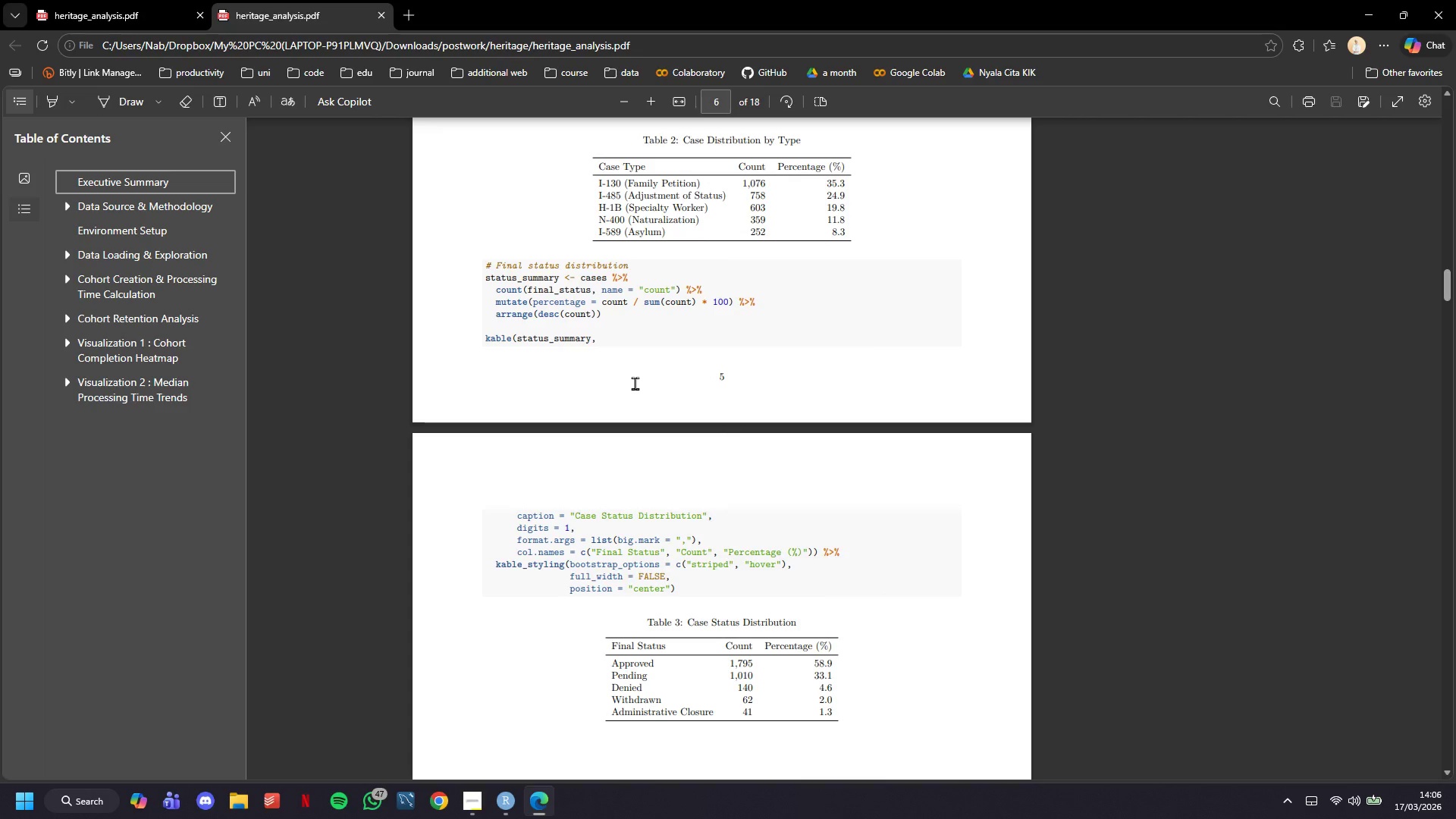 
wait(26.89)
 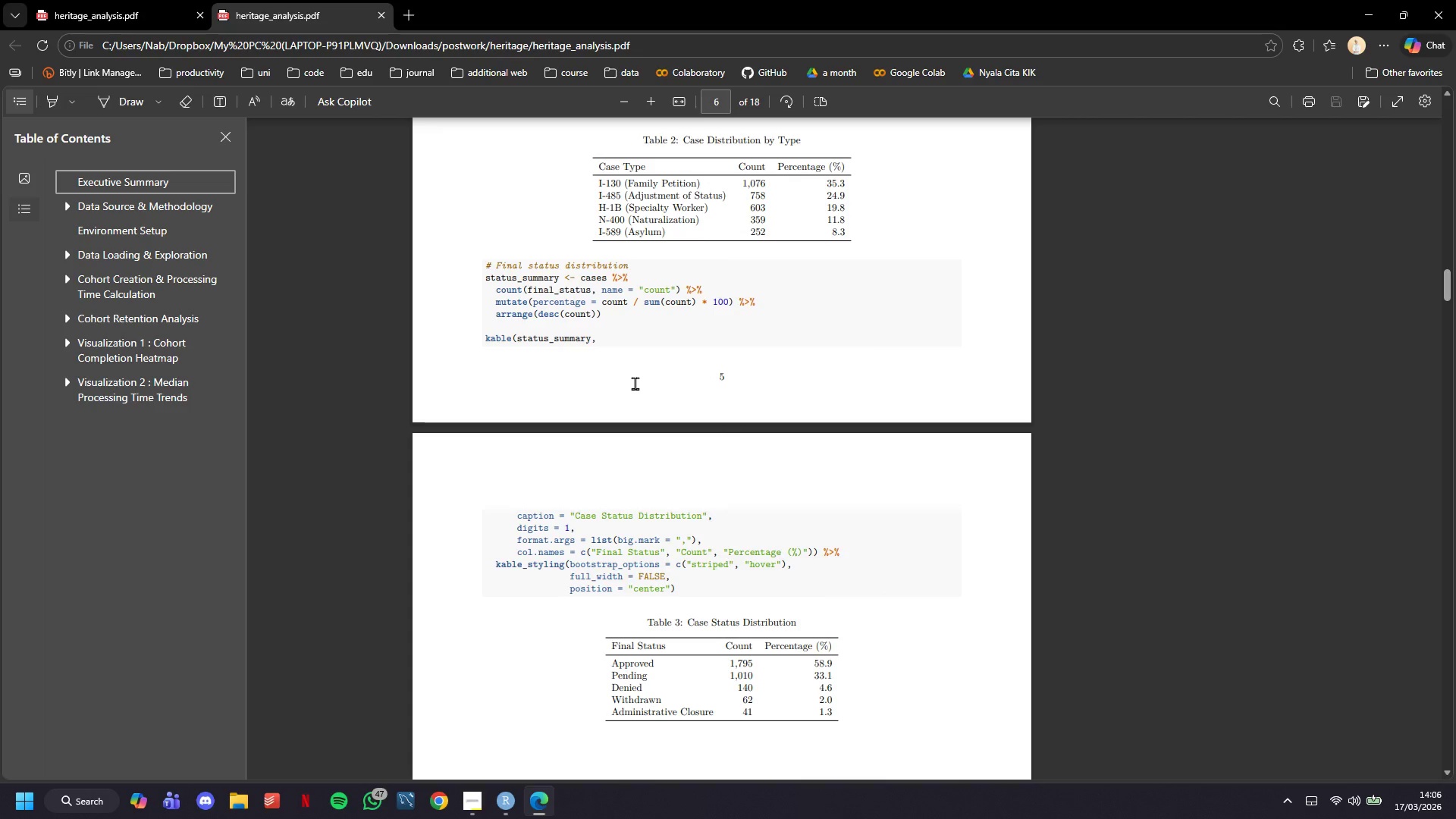 
left_click([1357, 0])
 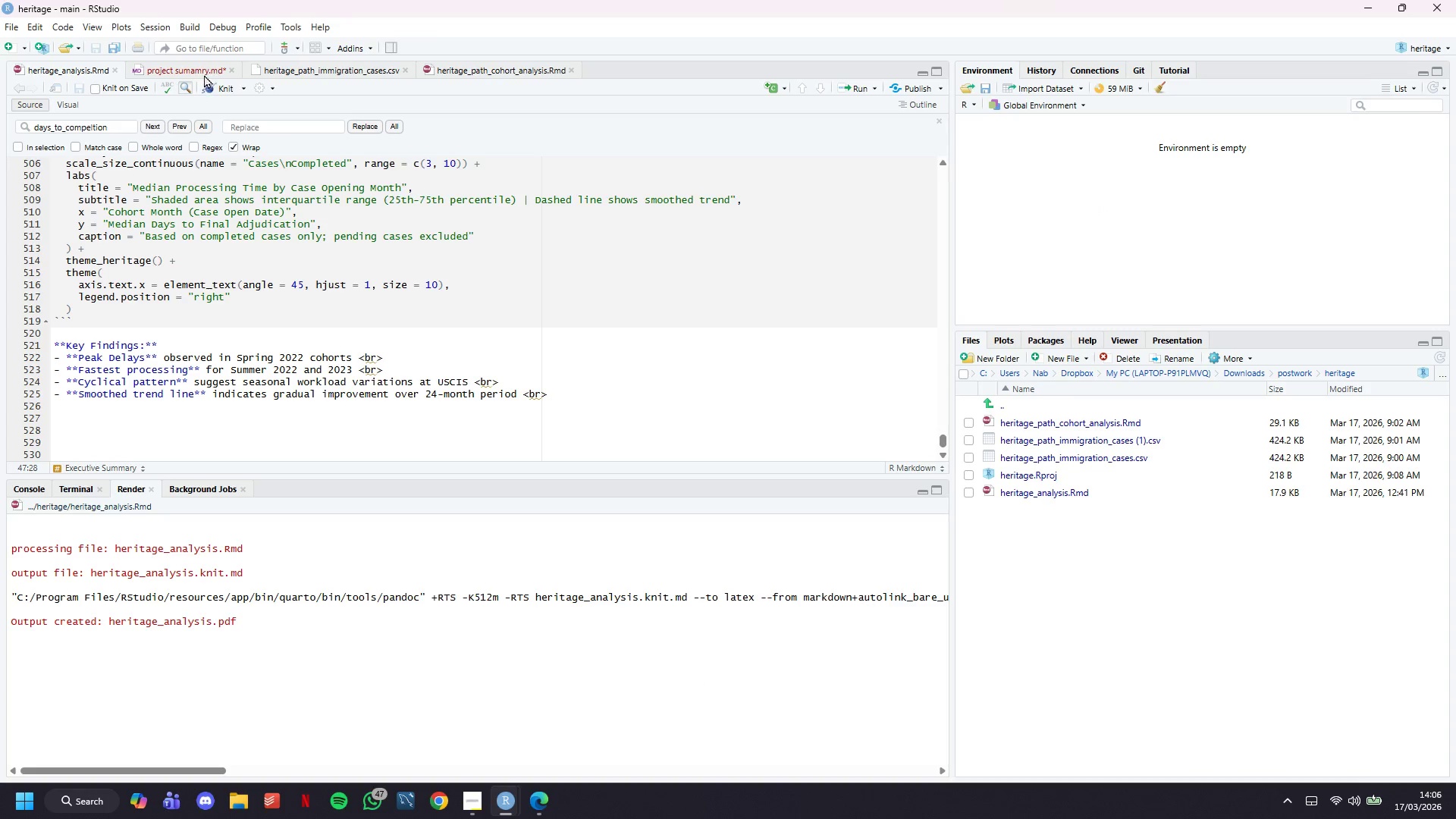 
left_click([217, 68])
 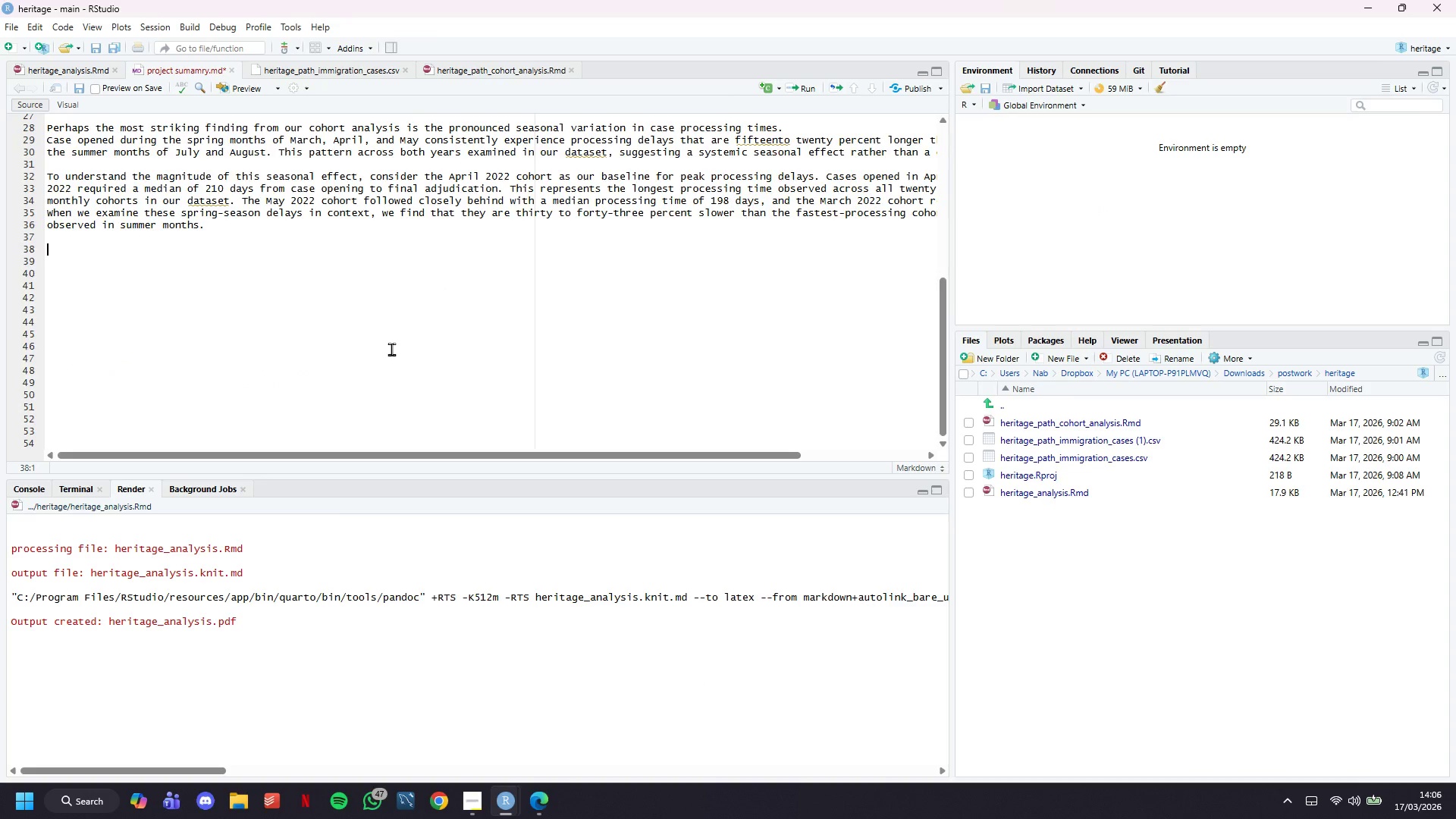 
type(In stark conta)
key(Backspace)
type(rast, cases opened during summer months moved through the d)
key(Backspace)
type(adjus)
key(Backspace)
key(Backspace)
type(udication process significany)
key(Backspace)
type(tly )
 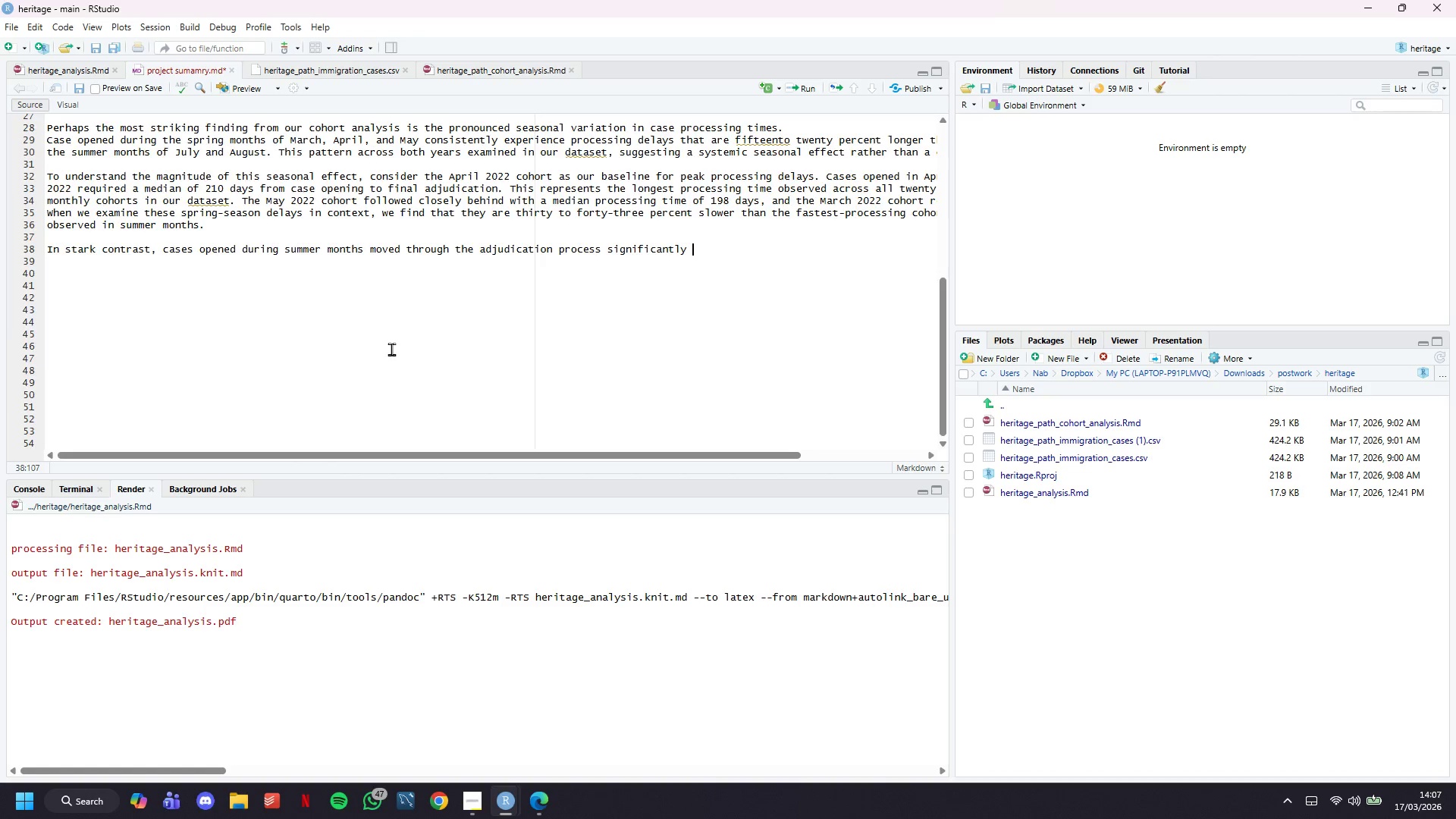 
wait(30.27)
 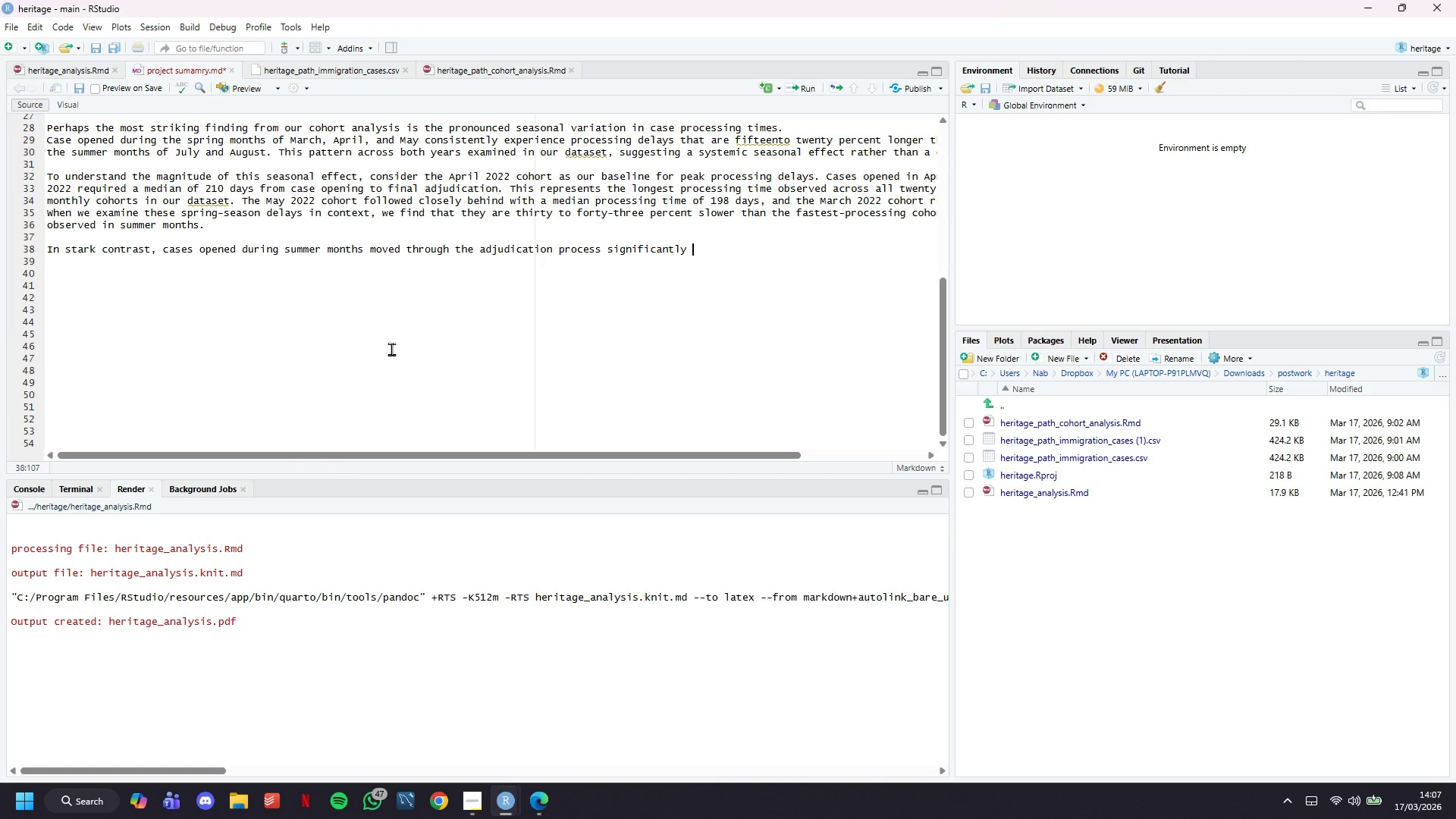 
type(faster. The July 2023 cohort achieved final)
 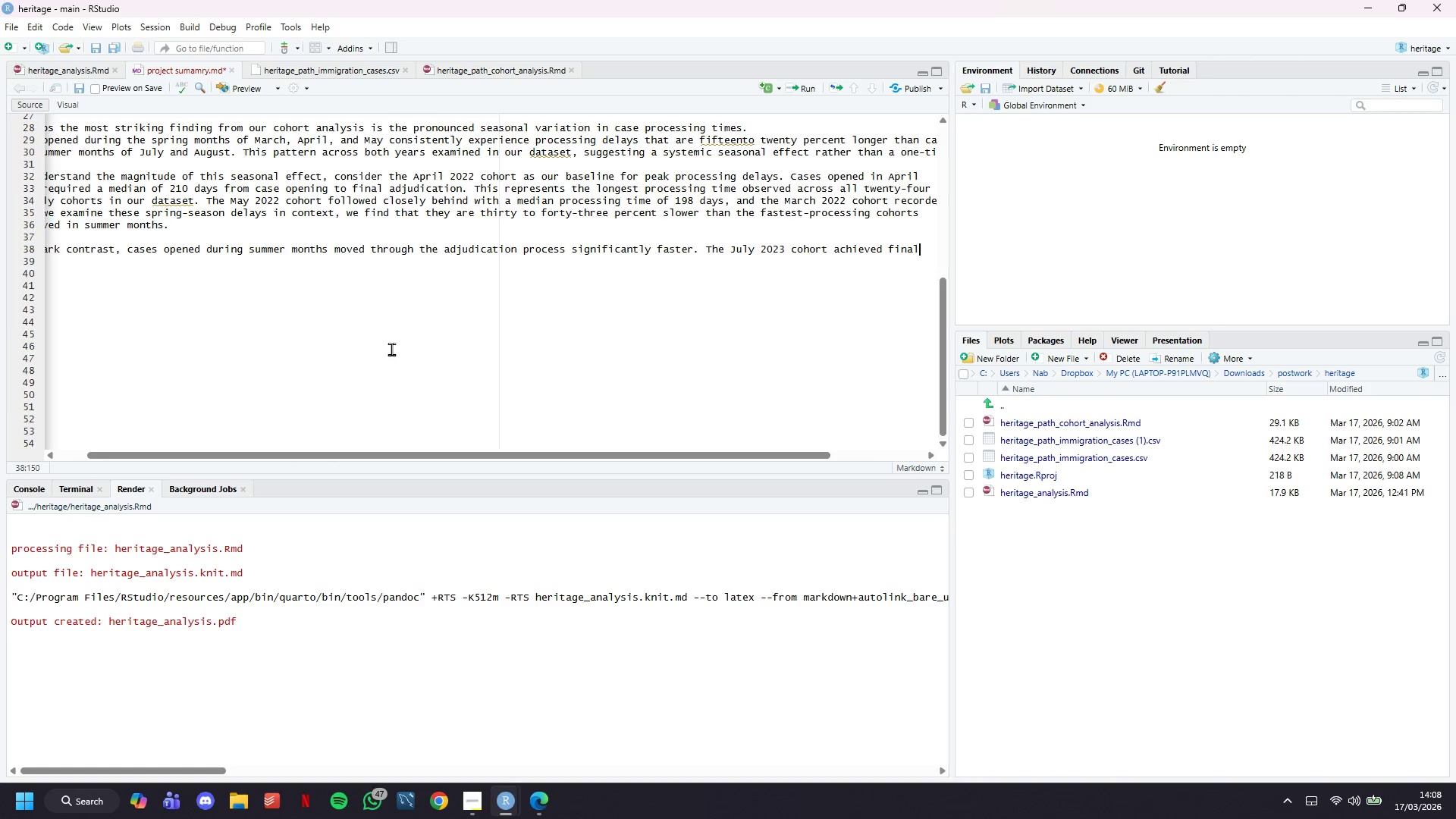 
key(Enter)
 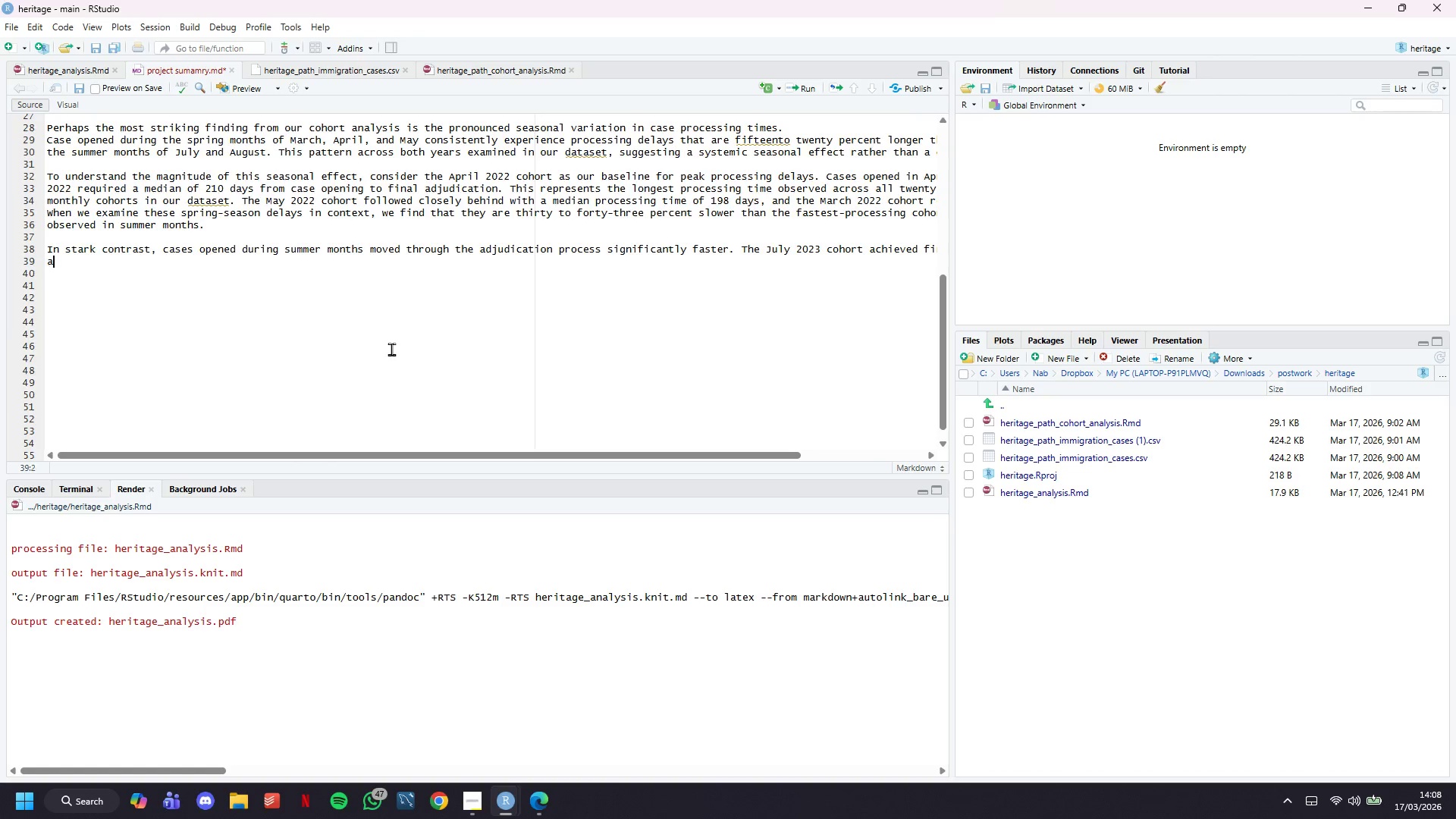 
type(adjudication in a median )
 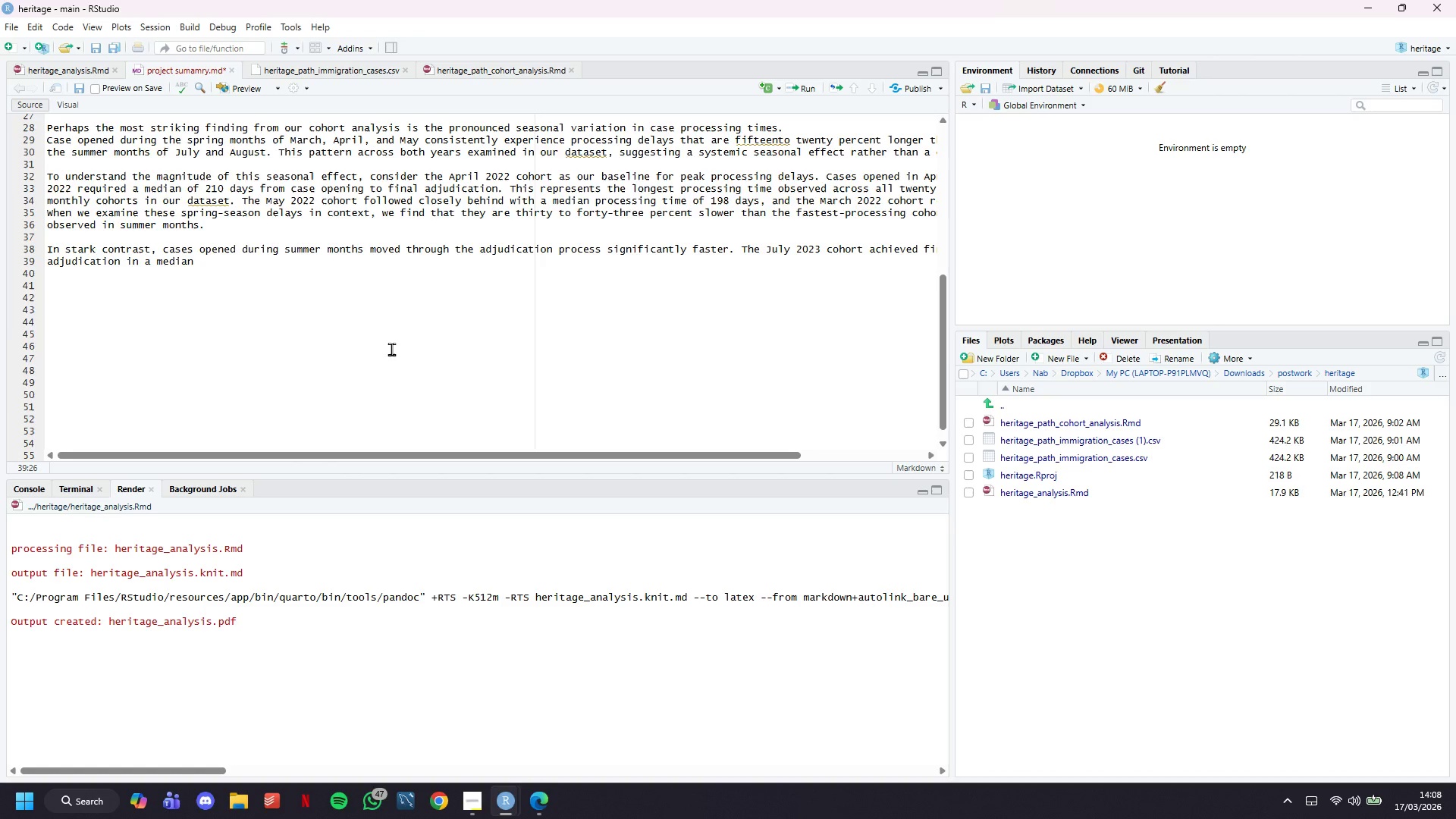 
wait(18.8)
 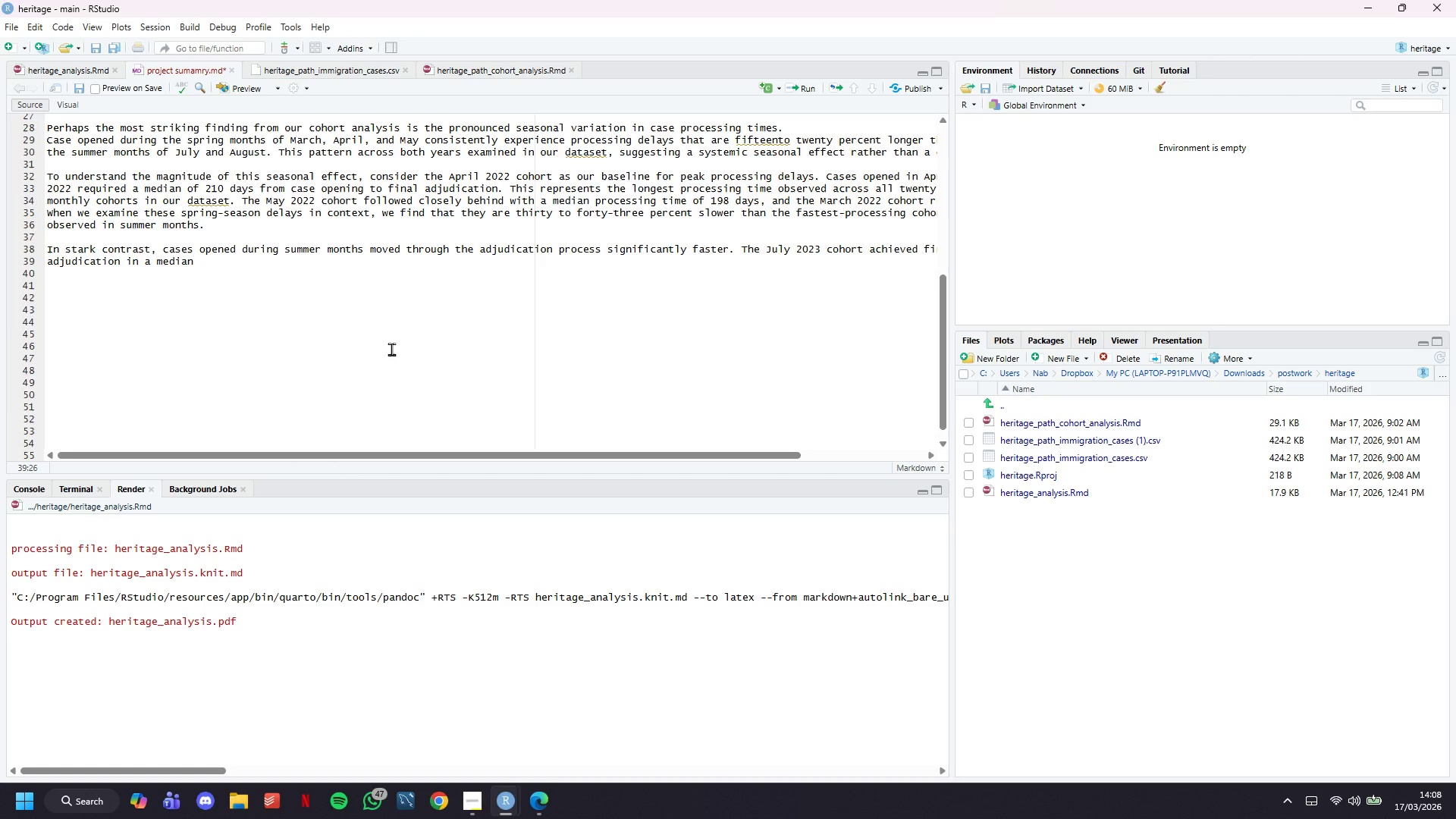 
type(of just 147 days 0)
key(Backspace)
type(- a full sixty-three days faster than the April 2022 cohort. The August 2022 and July 2022 cohorts similarly demonstrated strong performance)
 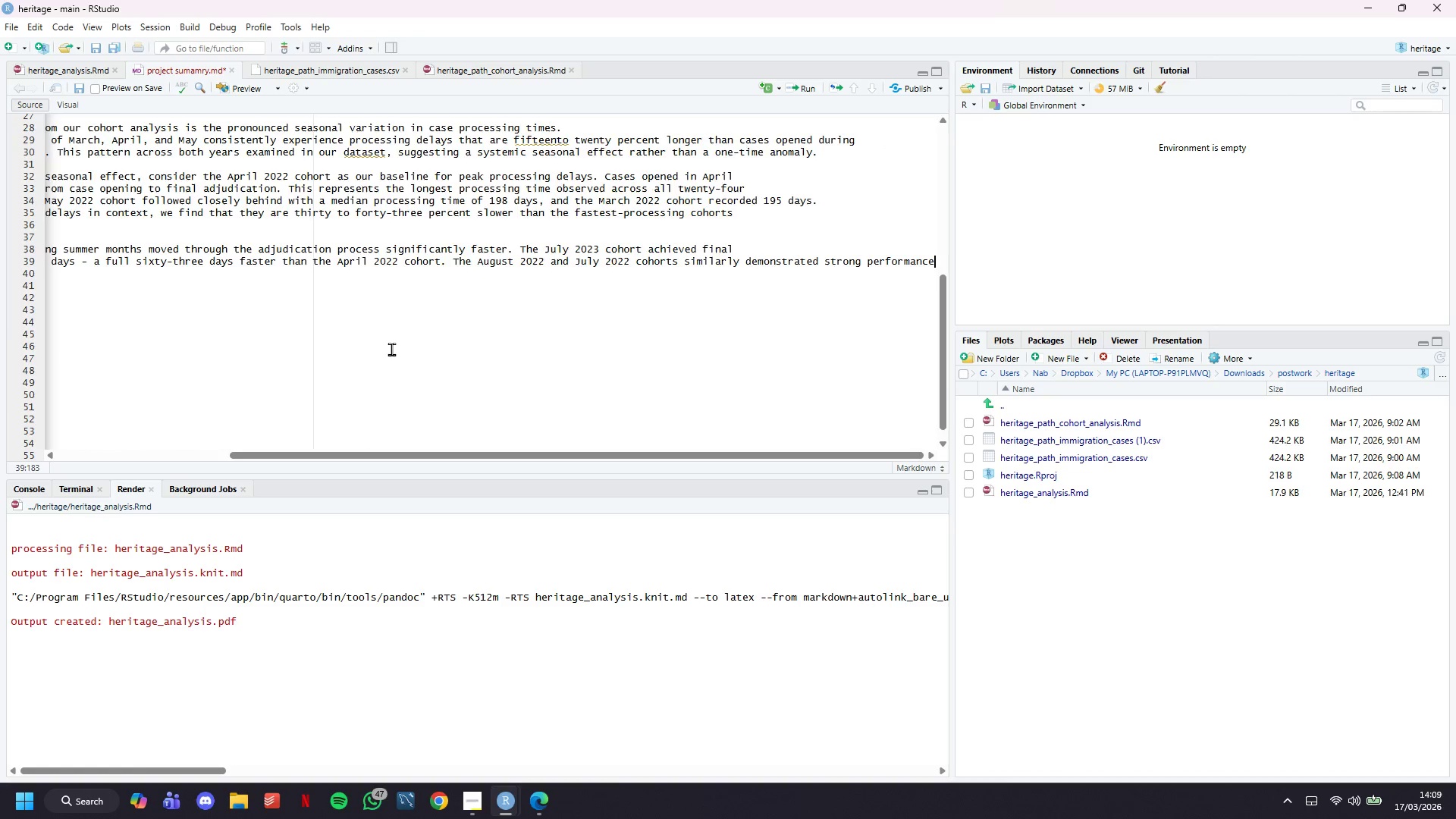 
key(Enter)
 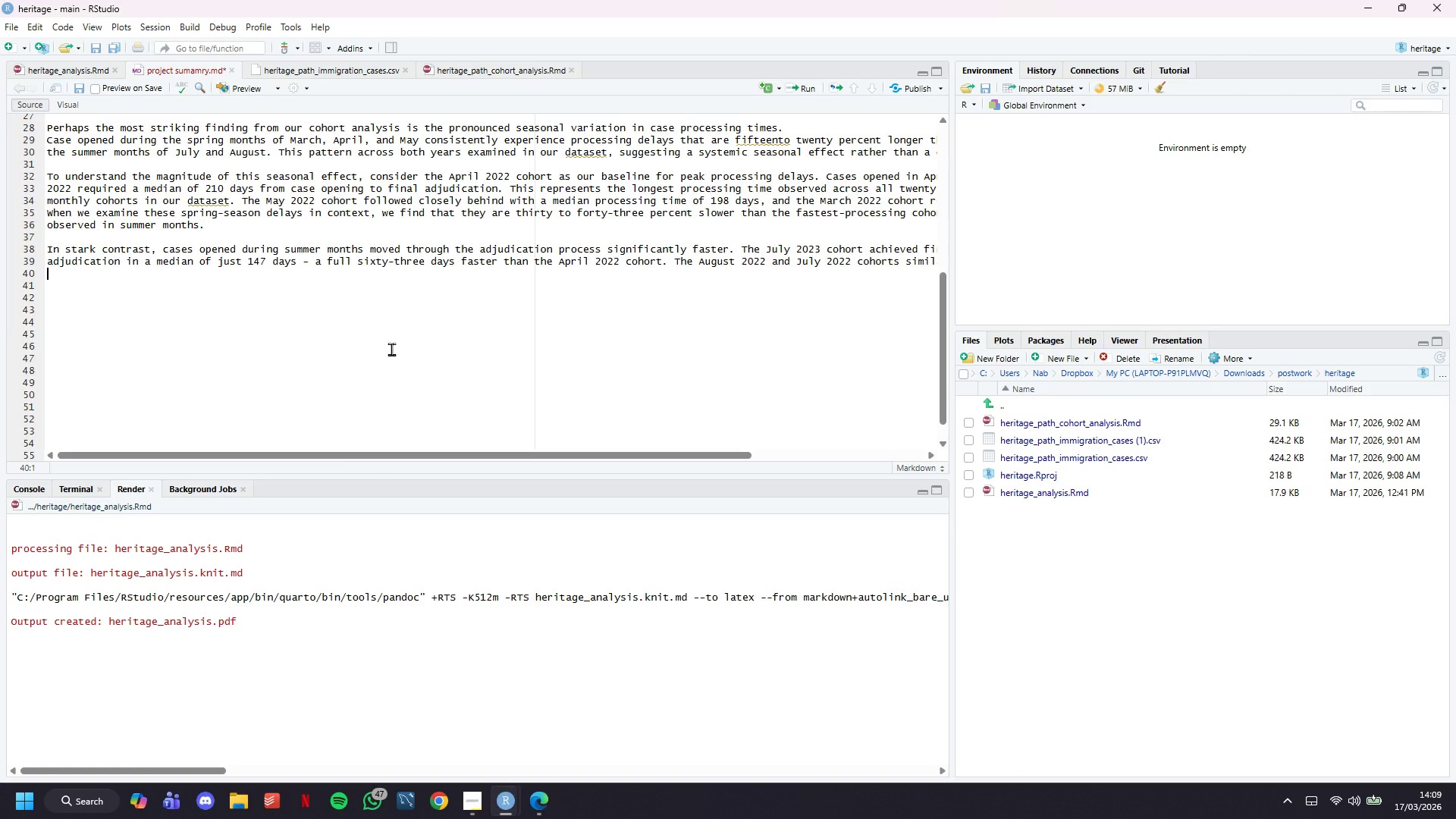 
type(with meidan processing)
 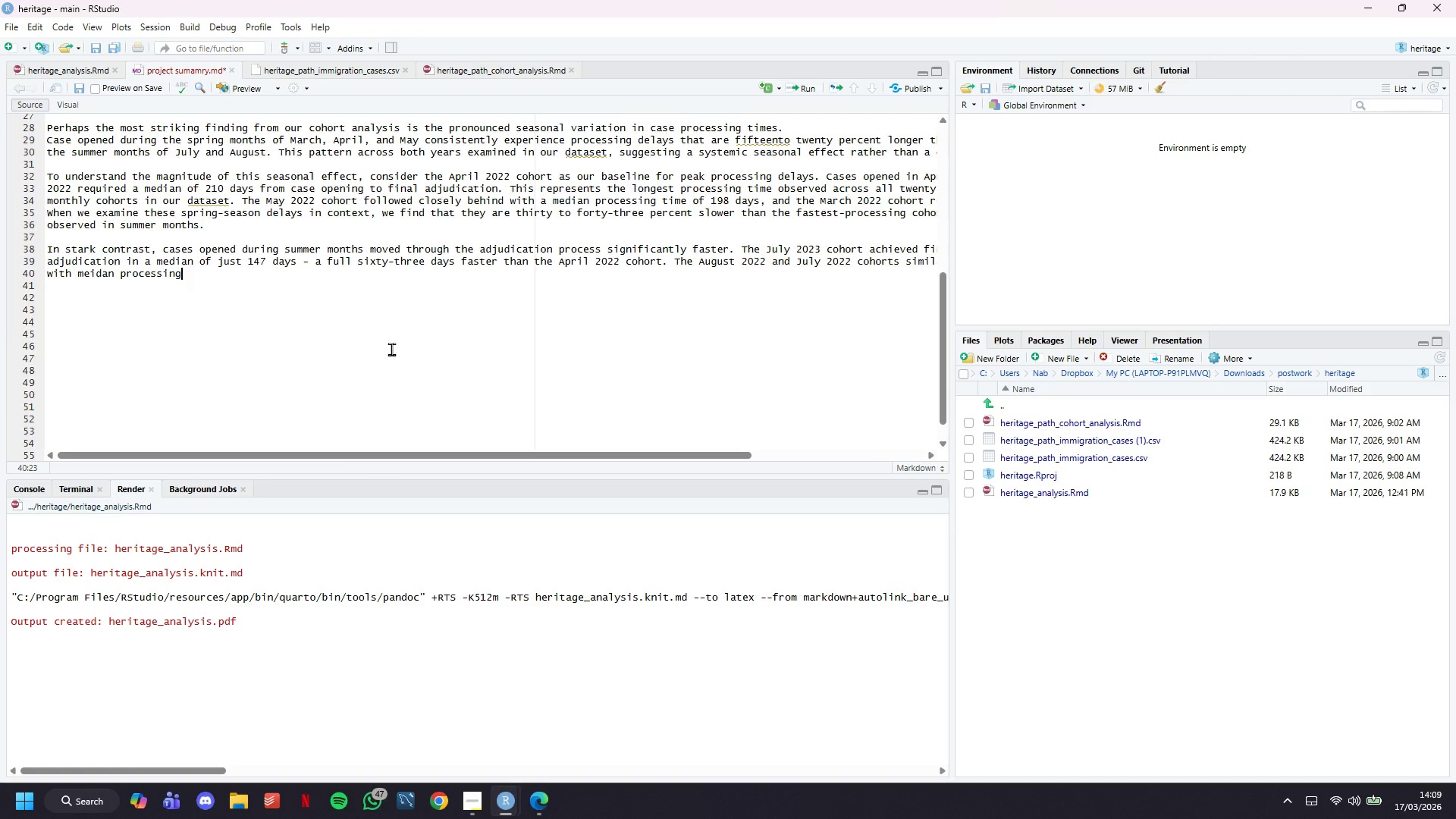 
hold_key(key=ArrowLeft, duration=0.88)
 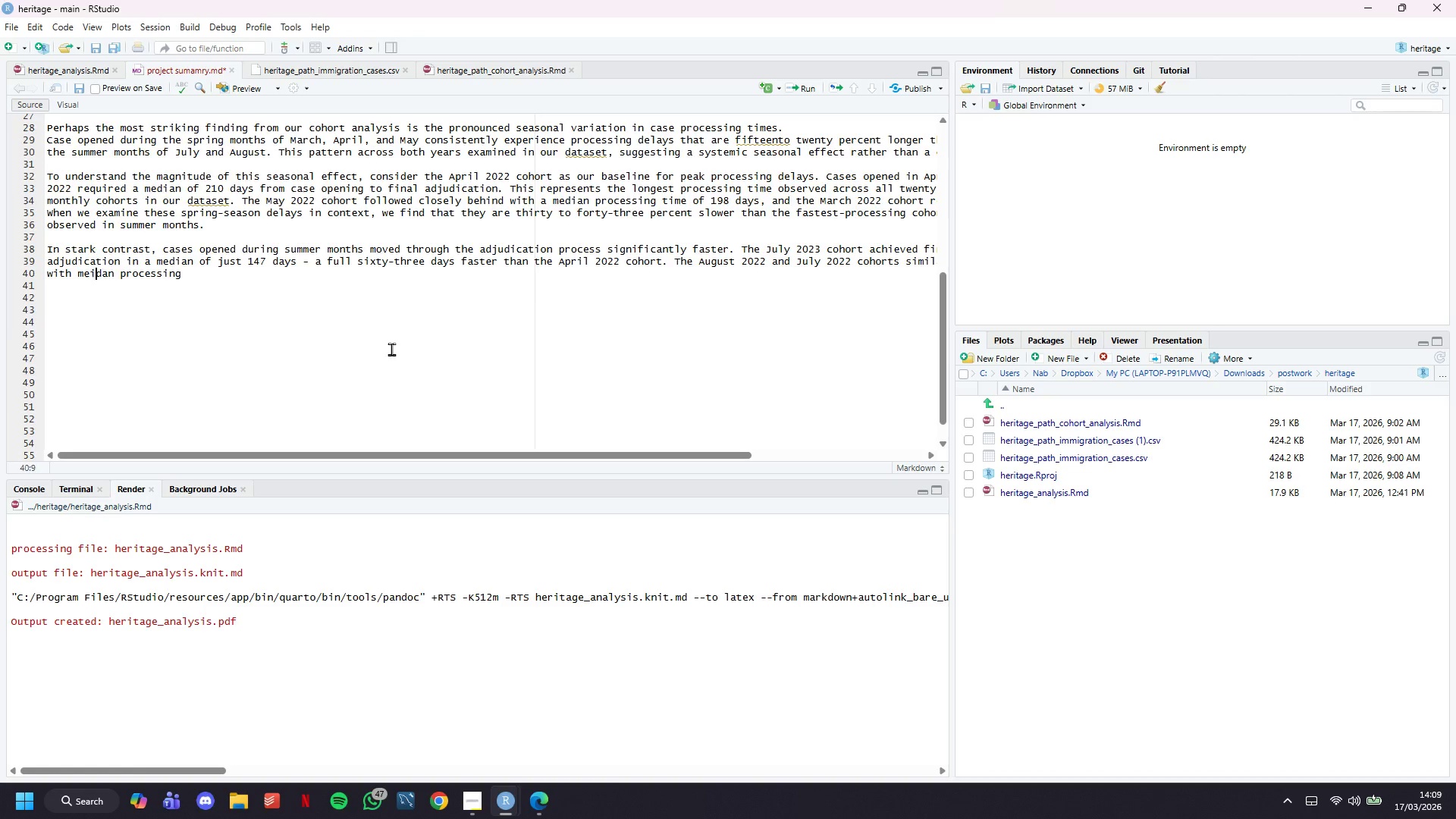 
key(ArrowLeft)
 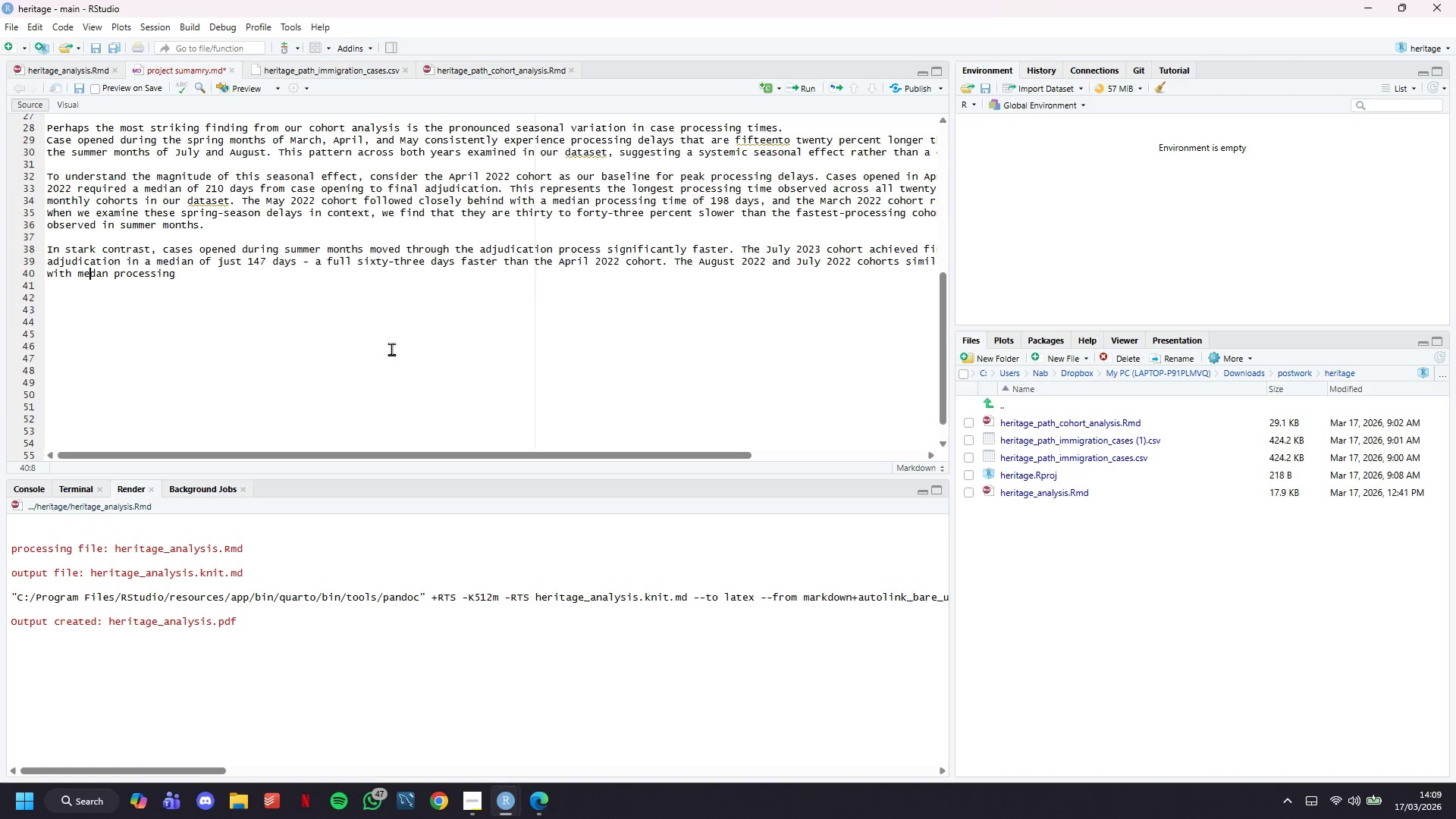 
key(Backspace)
 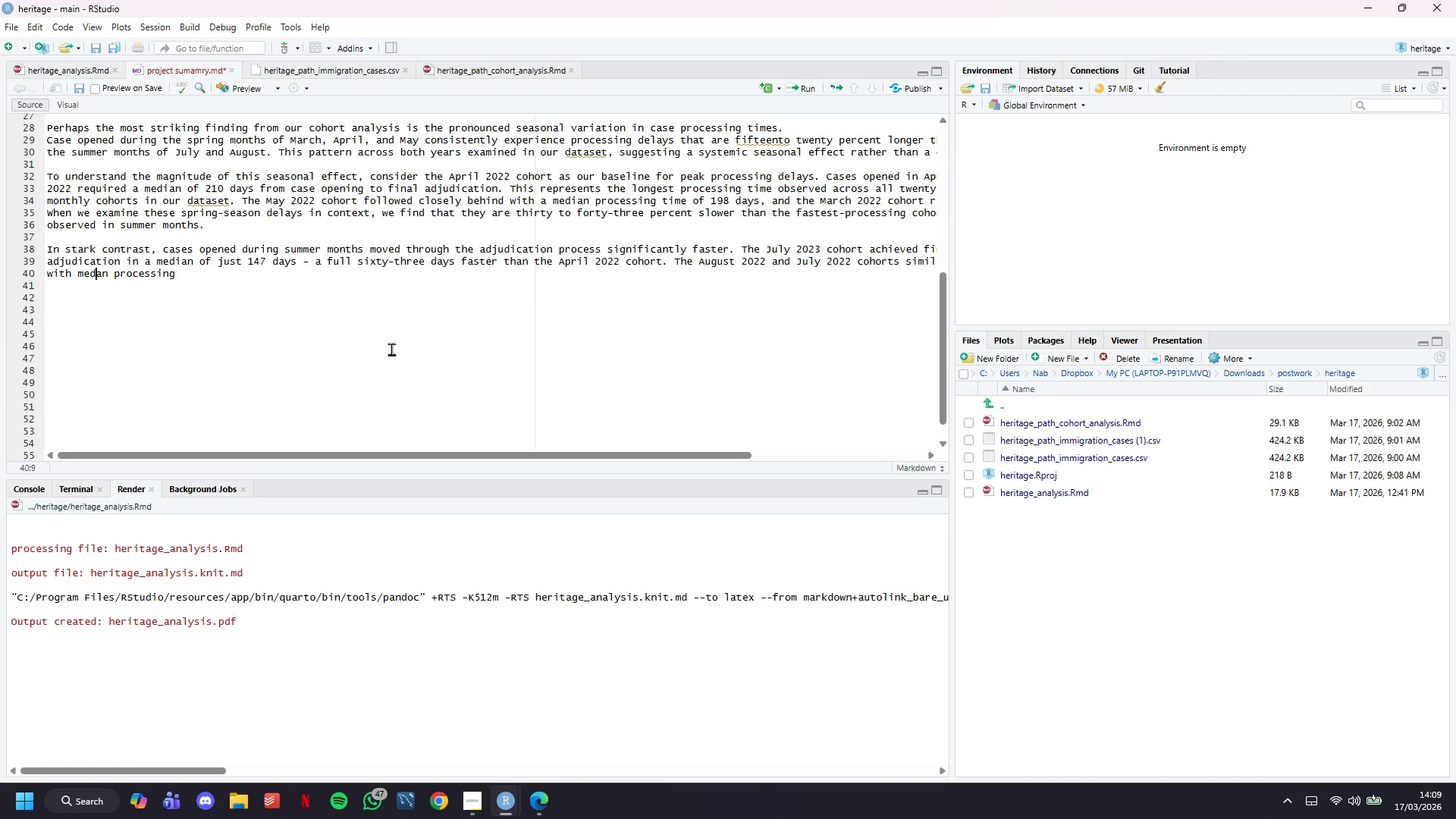 
key(ArrowRight)
 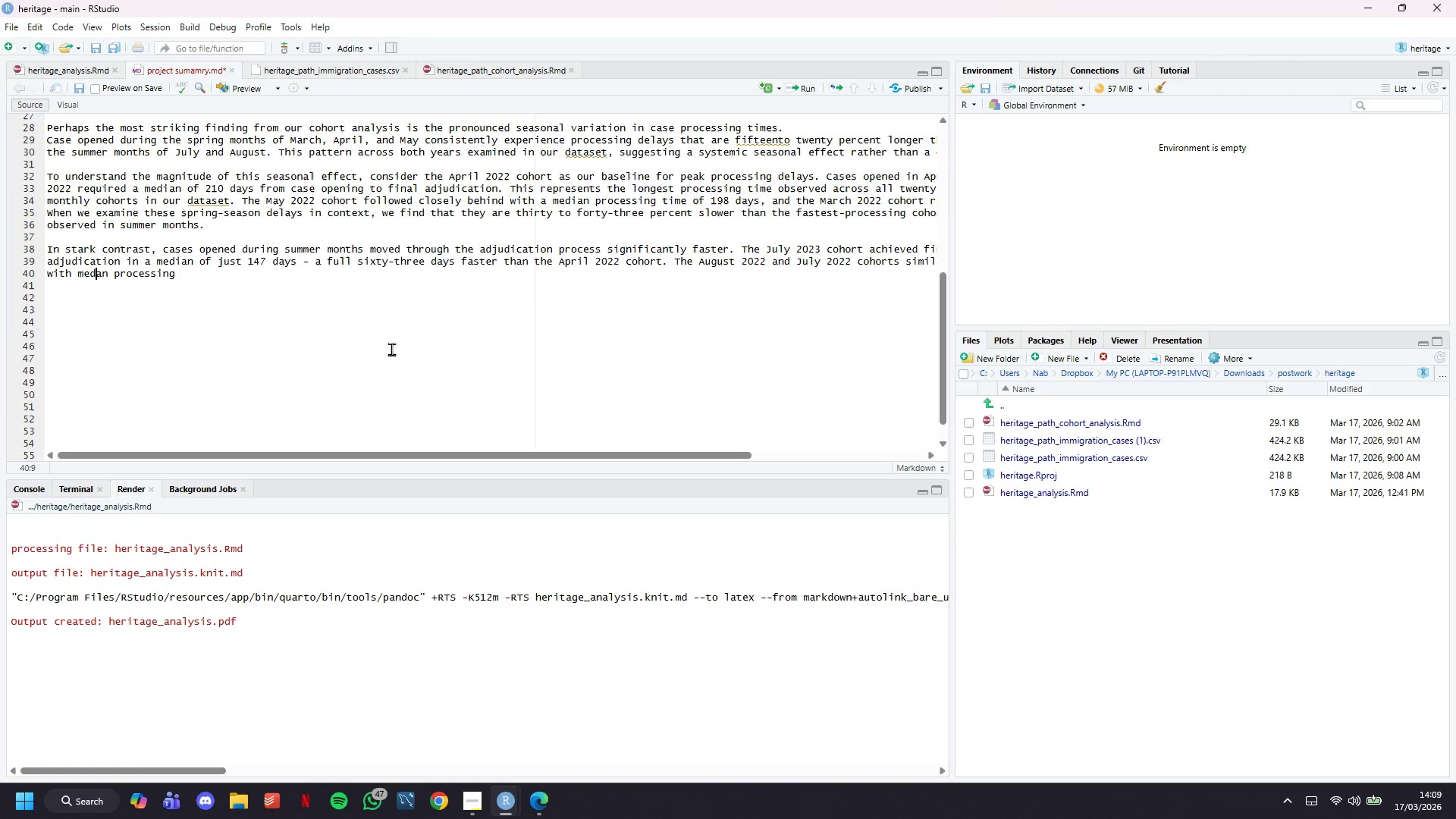 
key(I)
 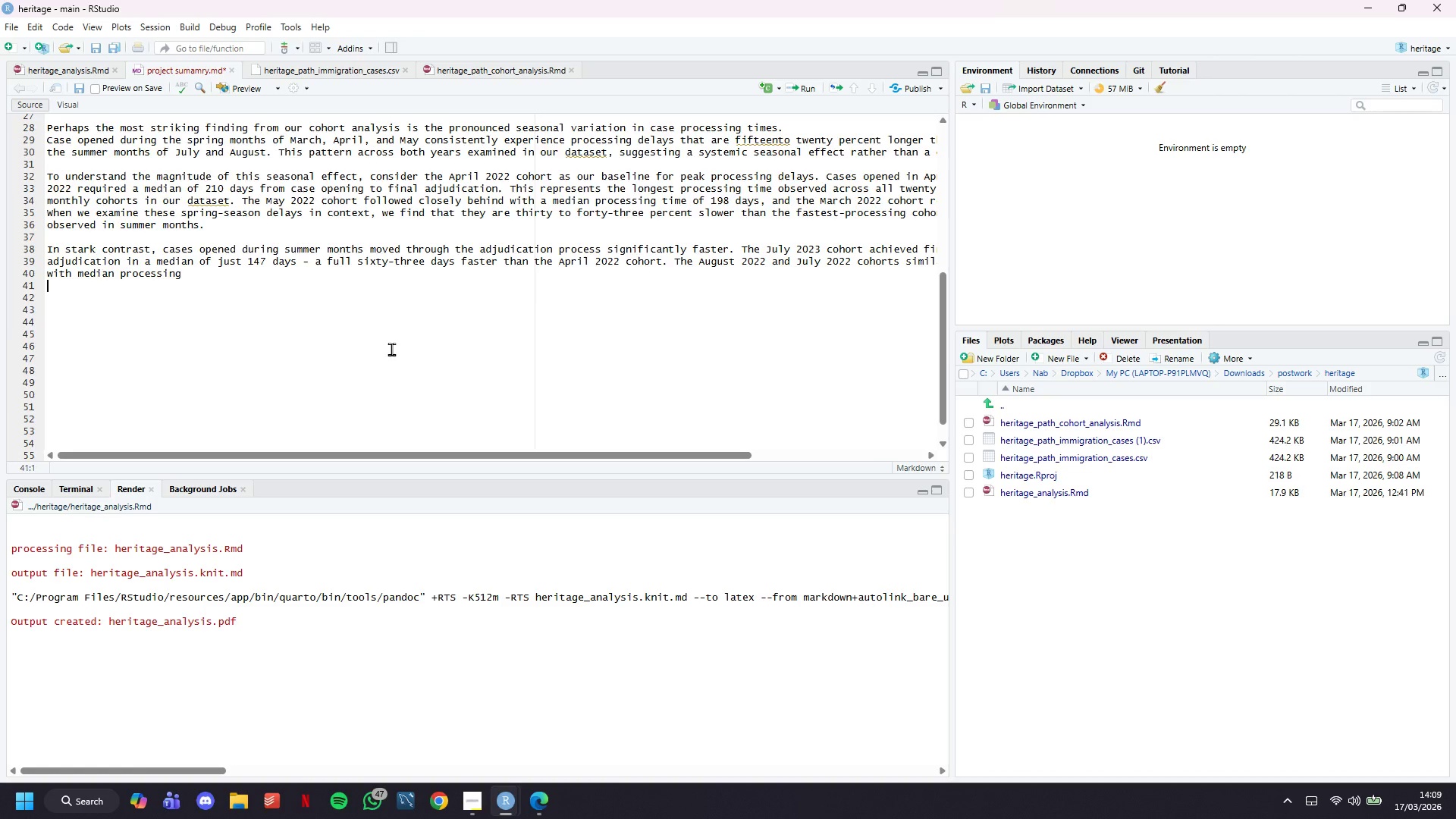 
key(ArrowDown)
 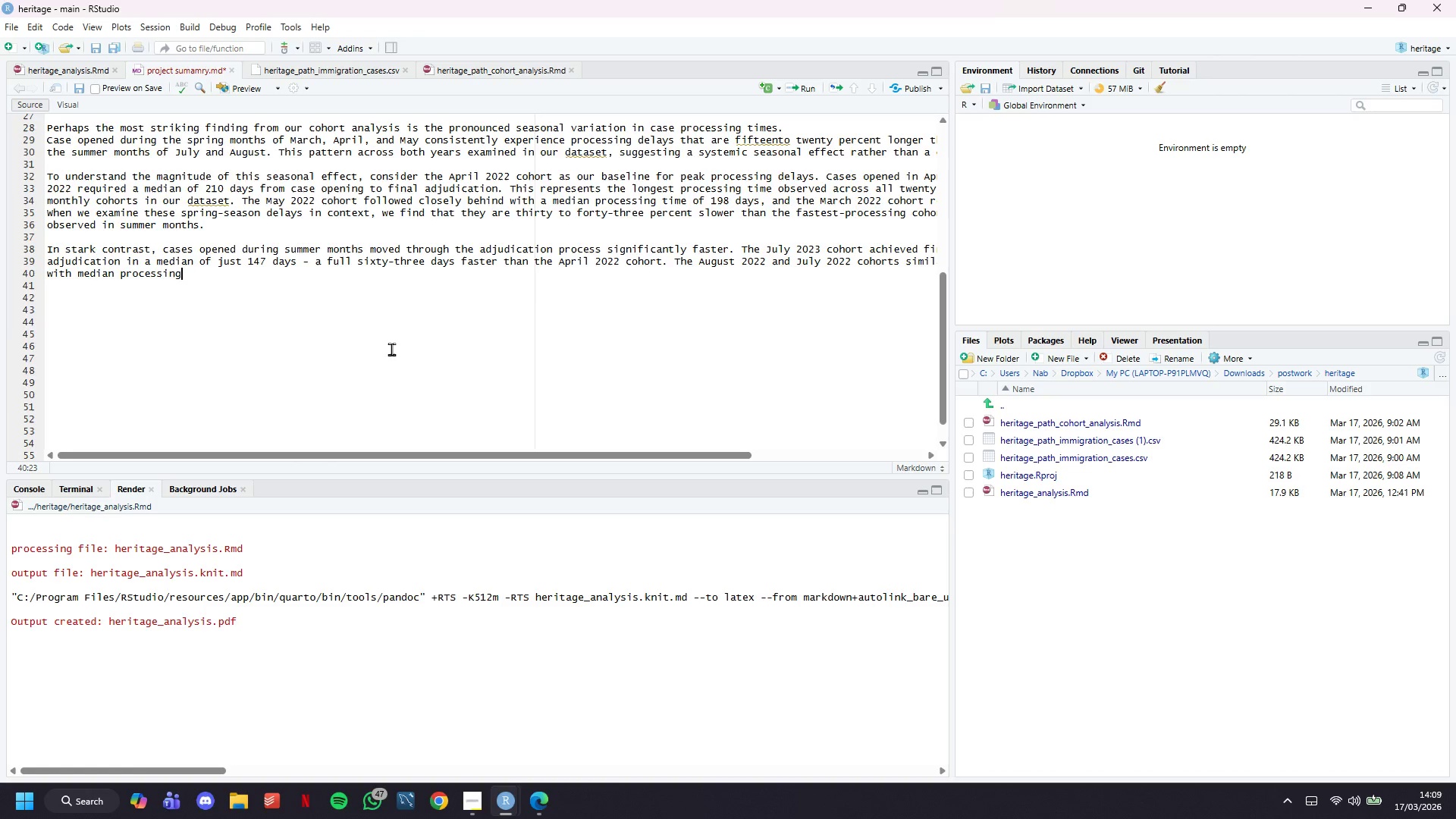 
key(ArrowLeft)
 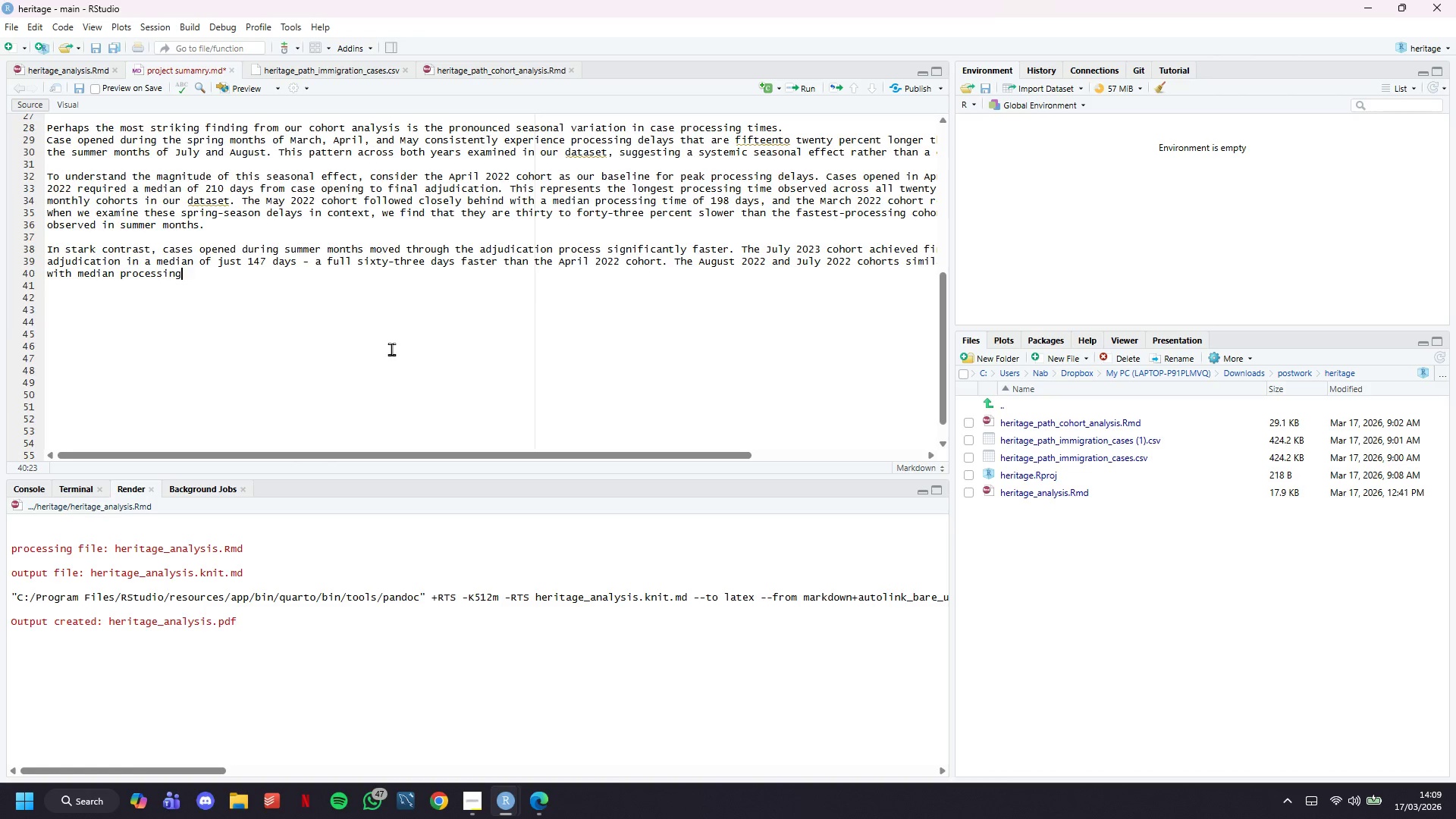 
type( times of 153 and 156 days respectively. Thse summer )
 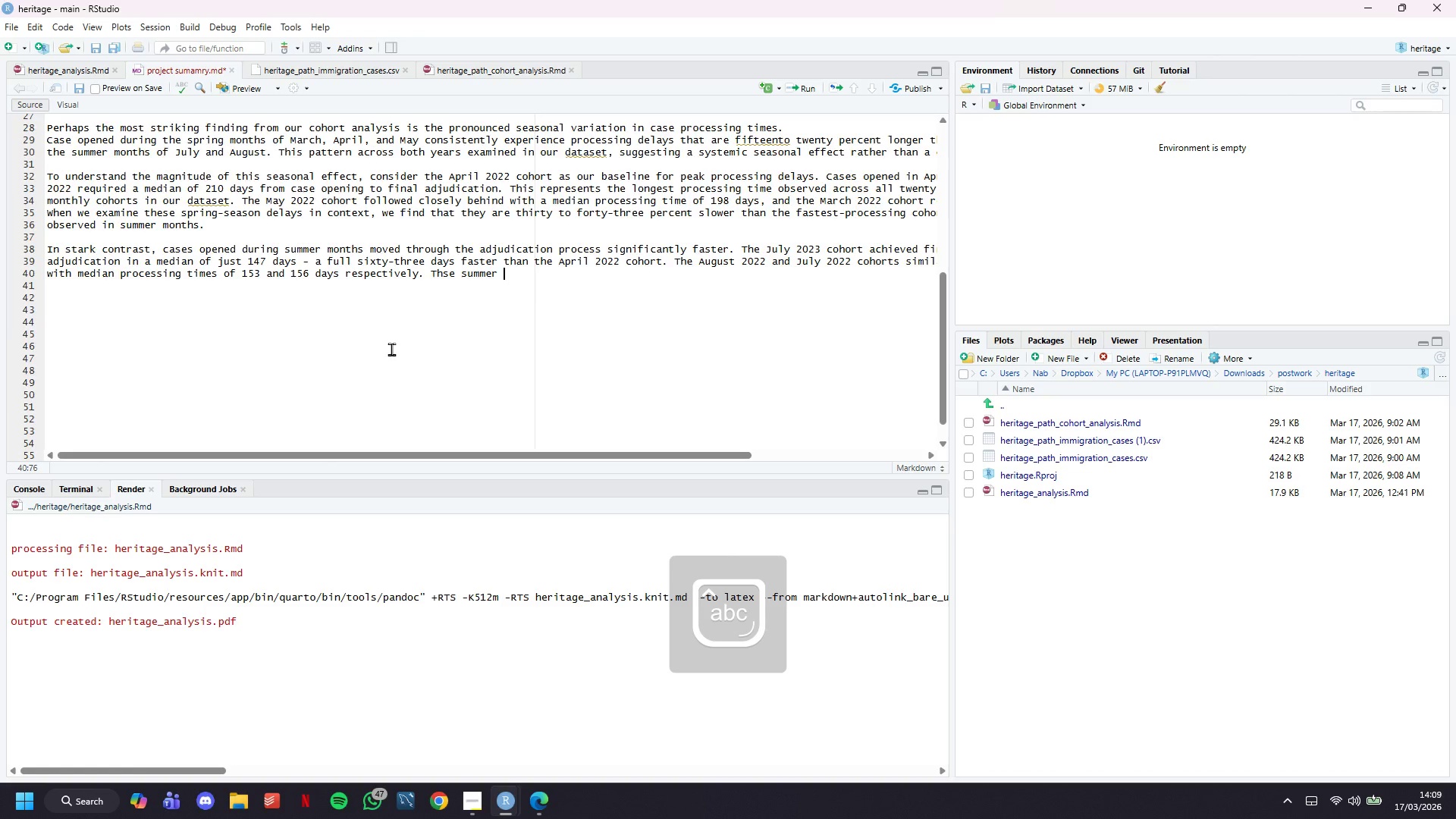 
hold_key(key=ArrowLeft, duration=0.72)
 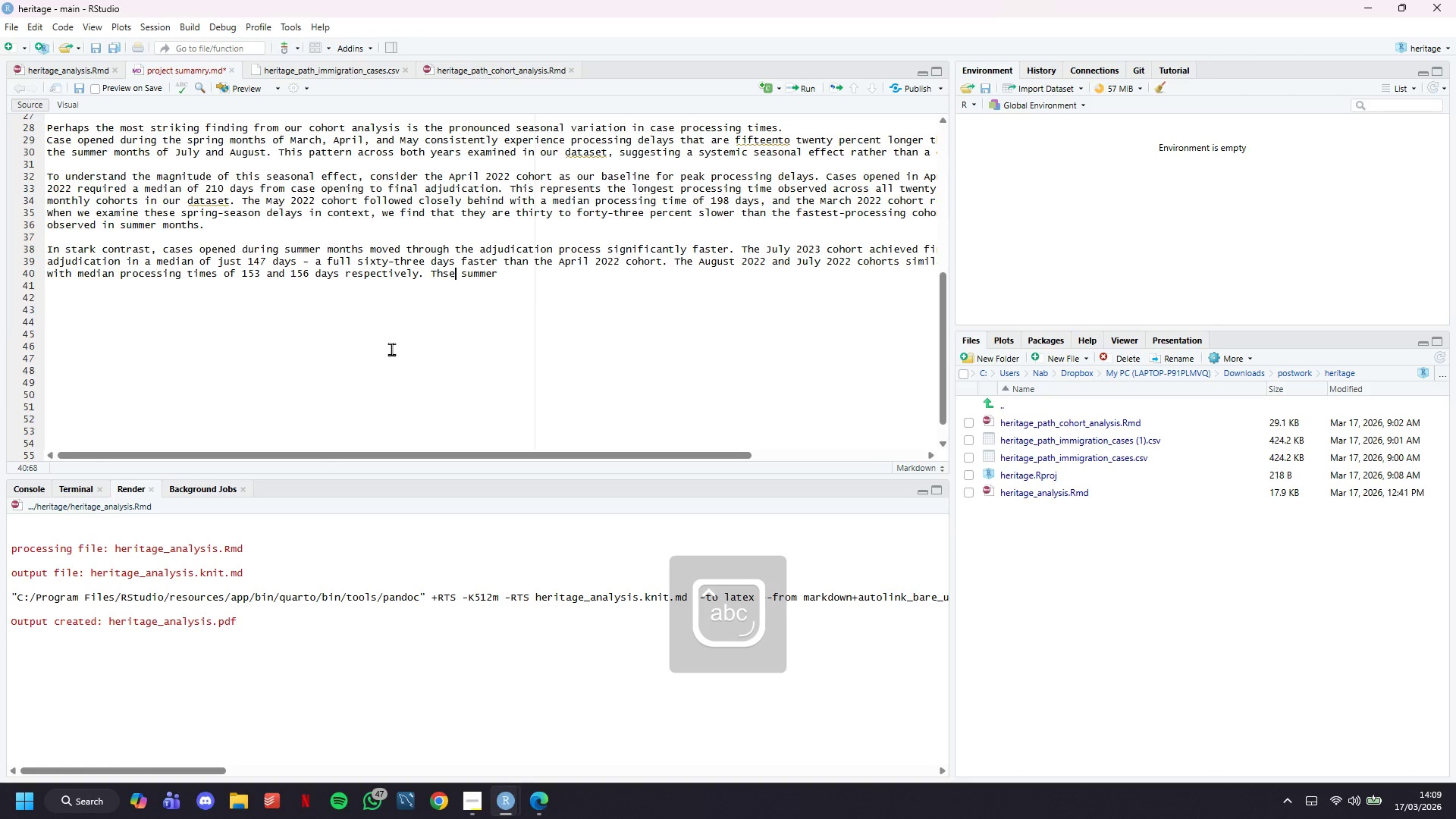 
key(ArrowLeft)
 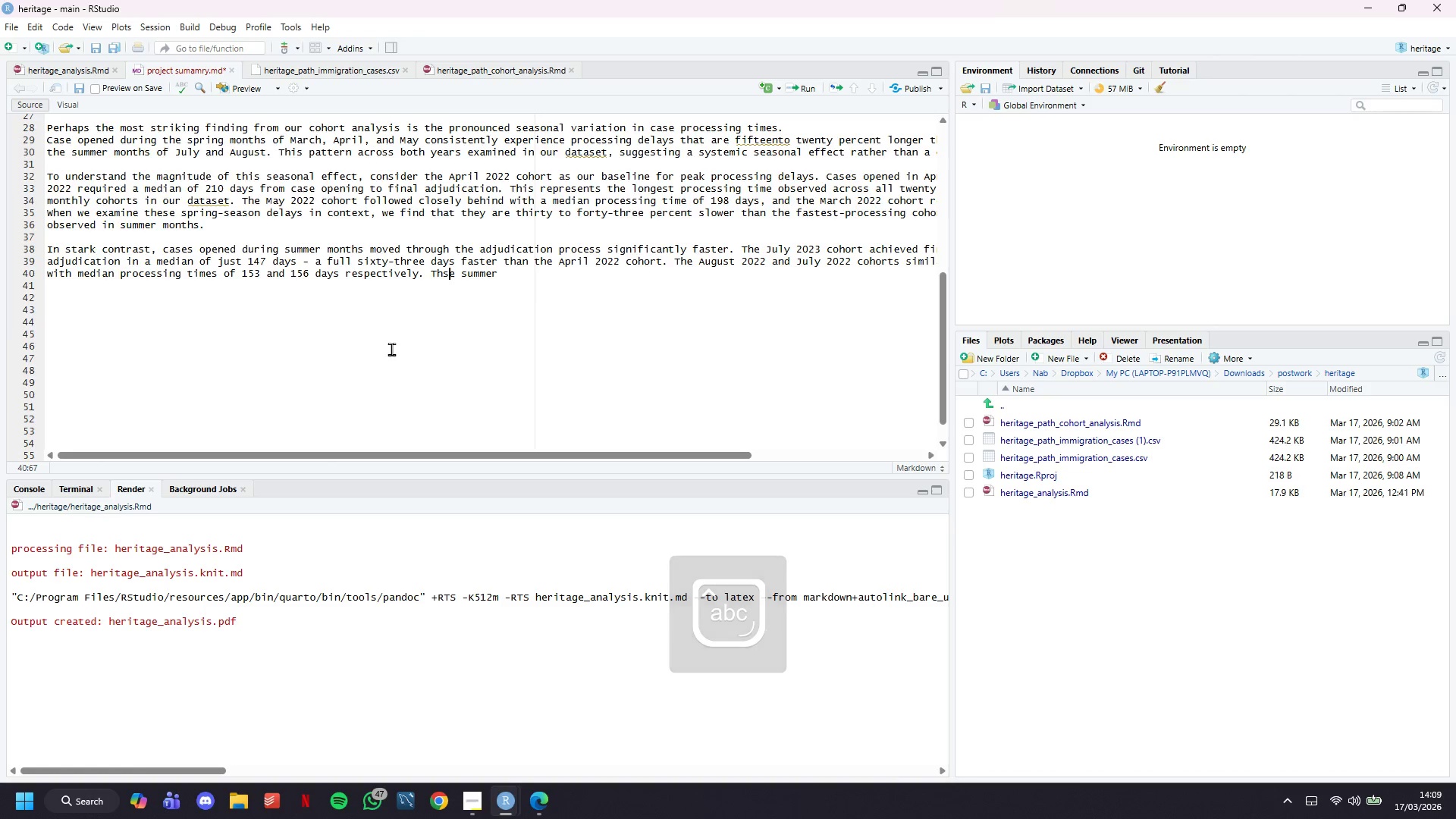 
key(ArrowLeft)
 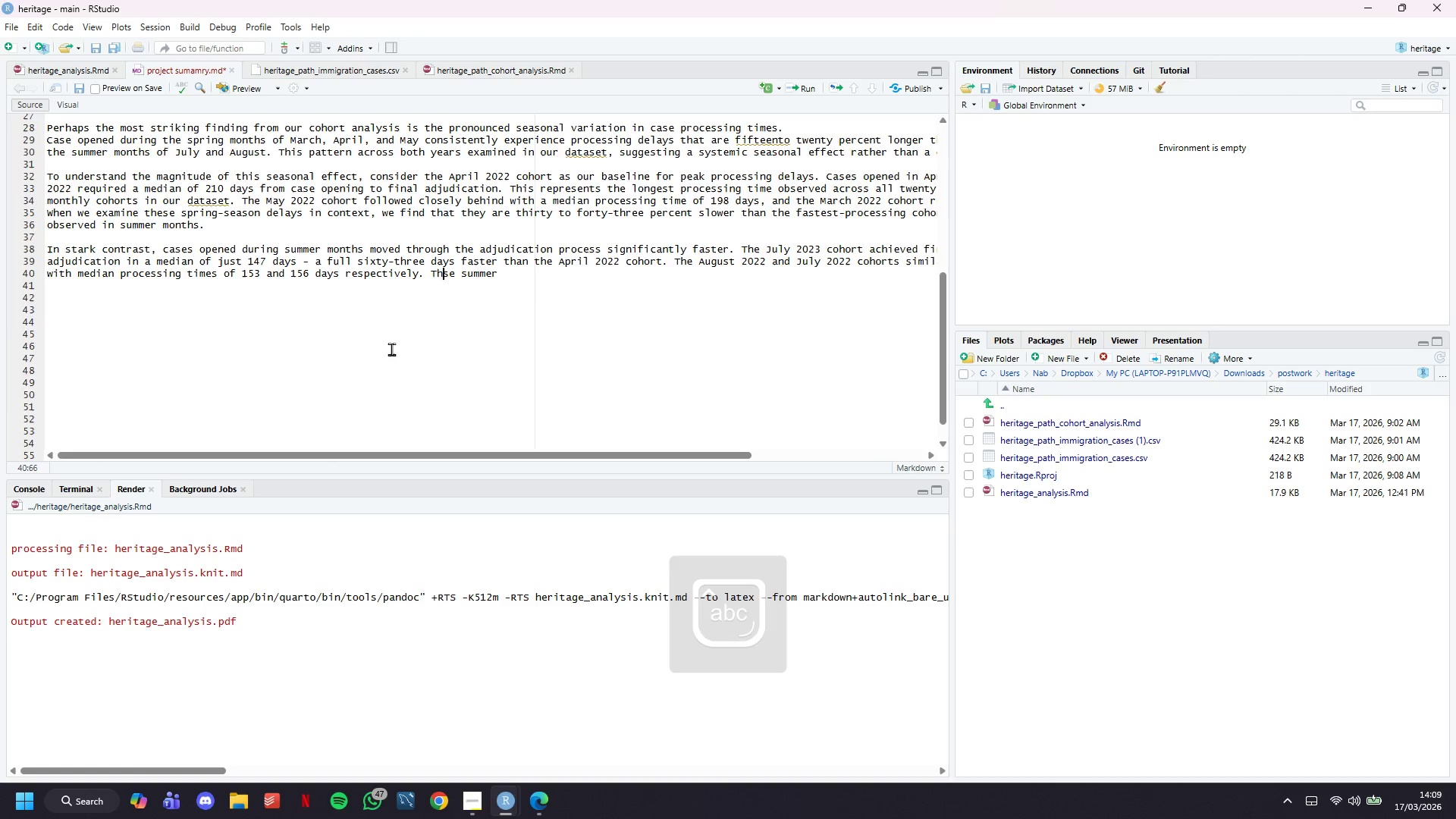 
key(ArrowLeft)
 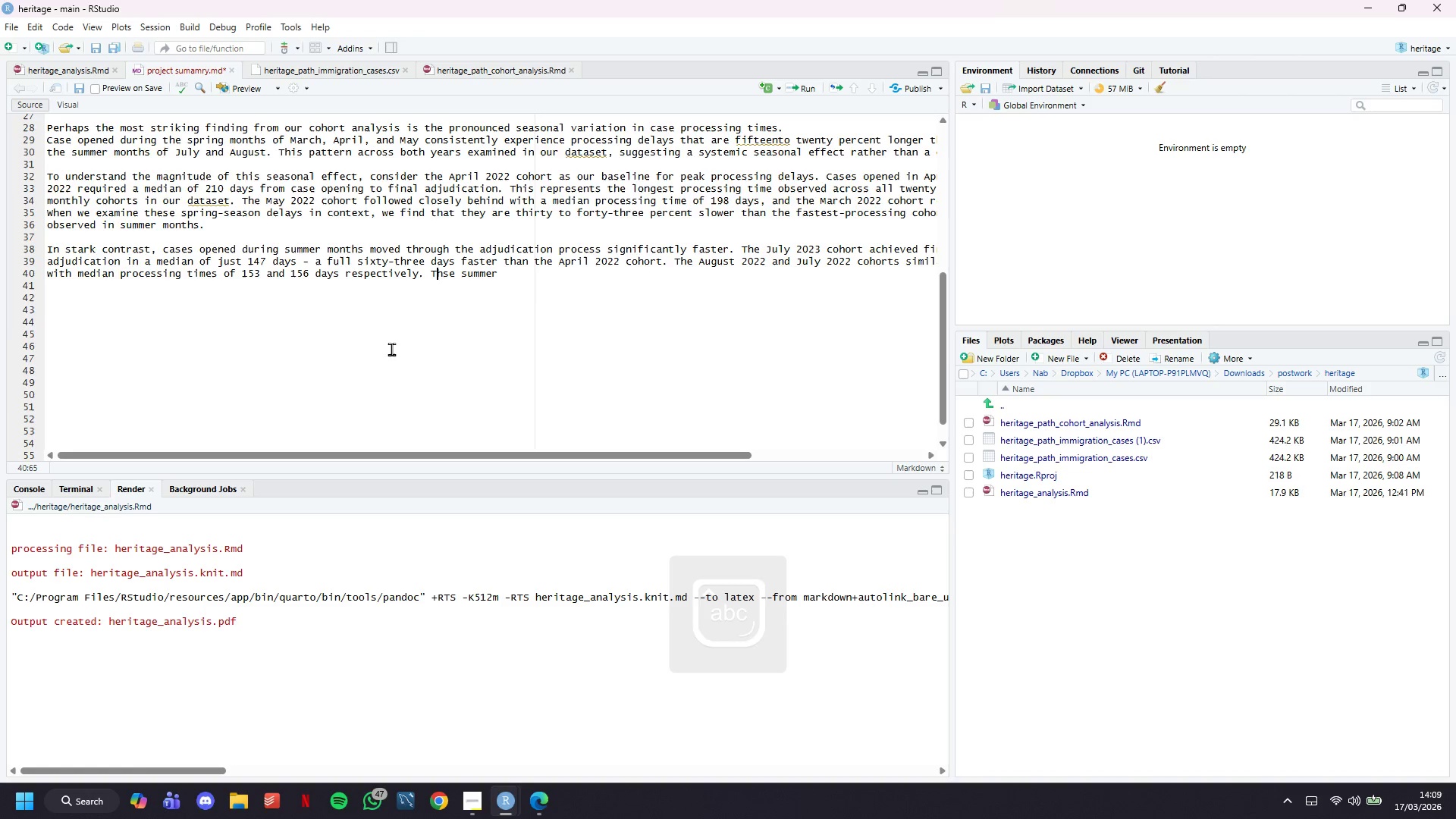 
key(E)
 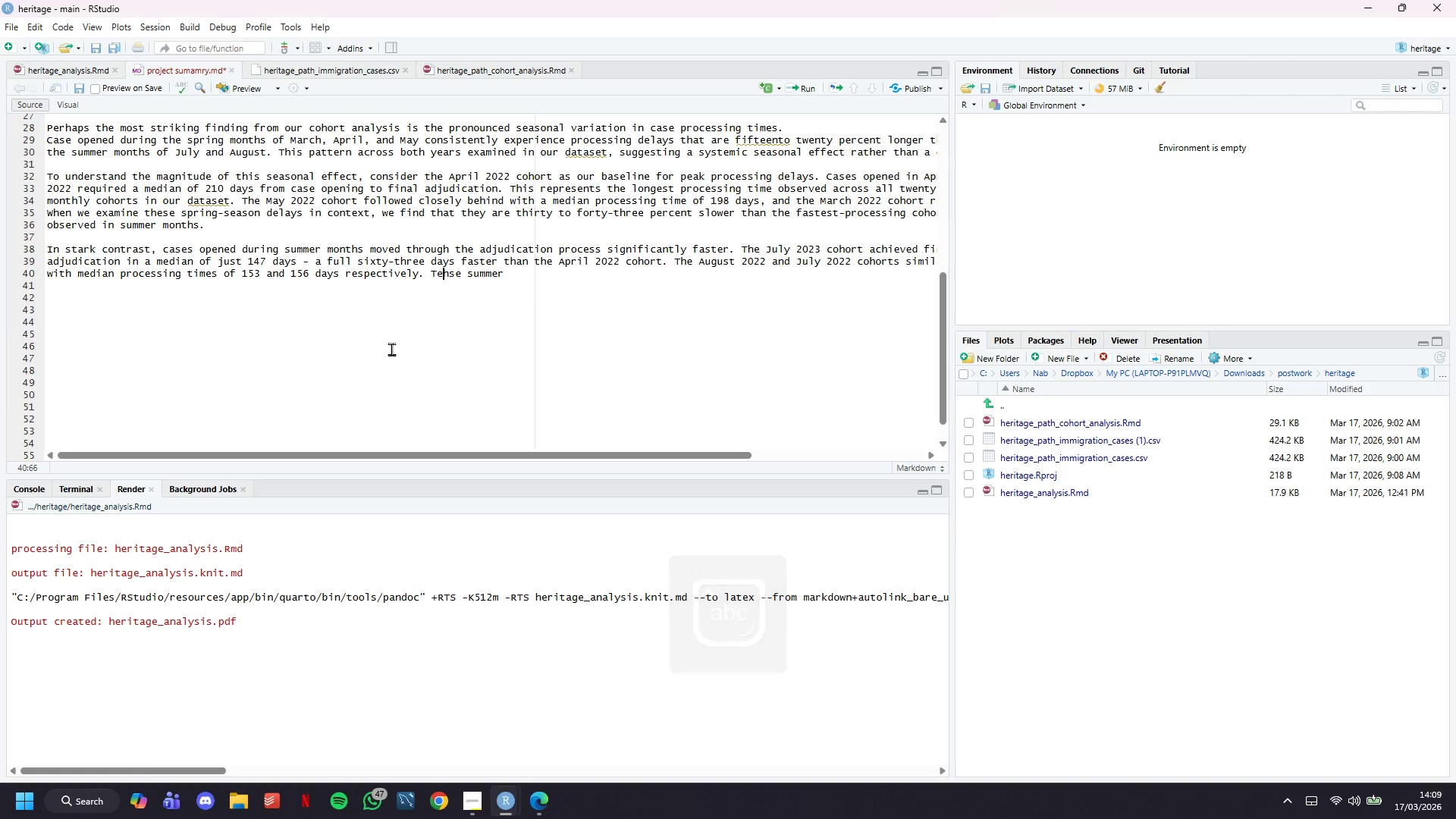 
key(ArrowDown)
 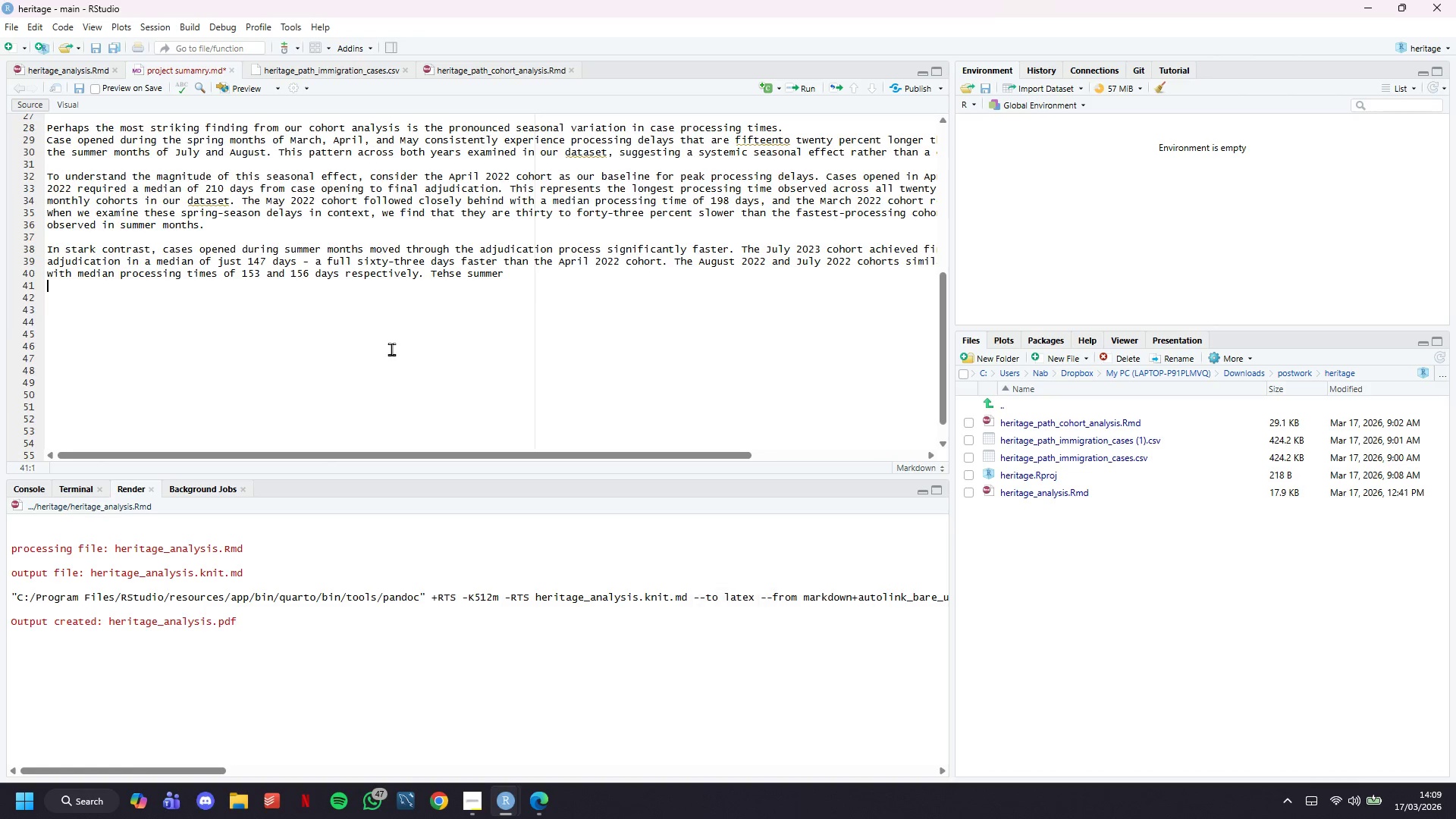 
key(ArrowLeft)
 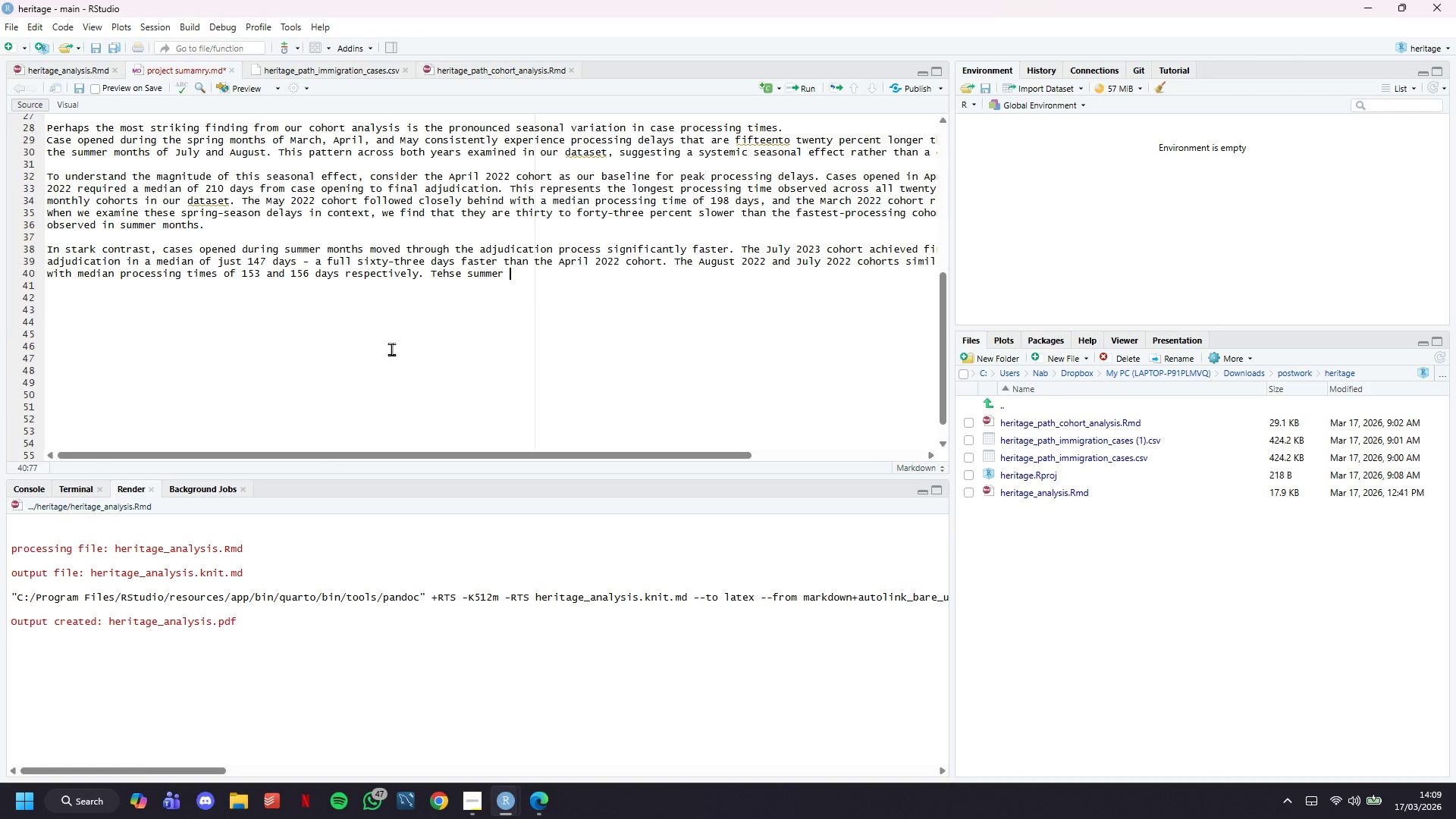 
key(ArrowLeft)
 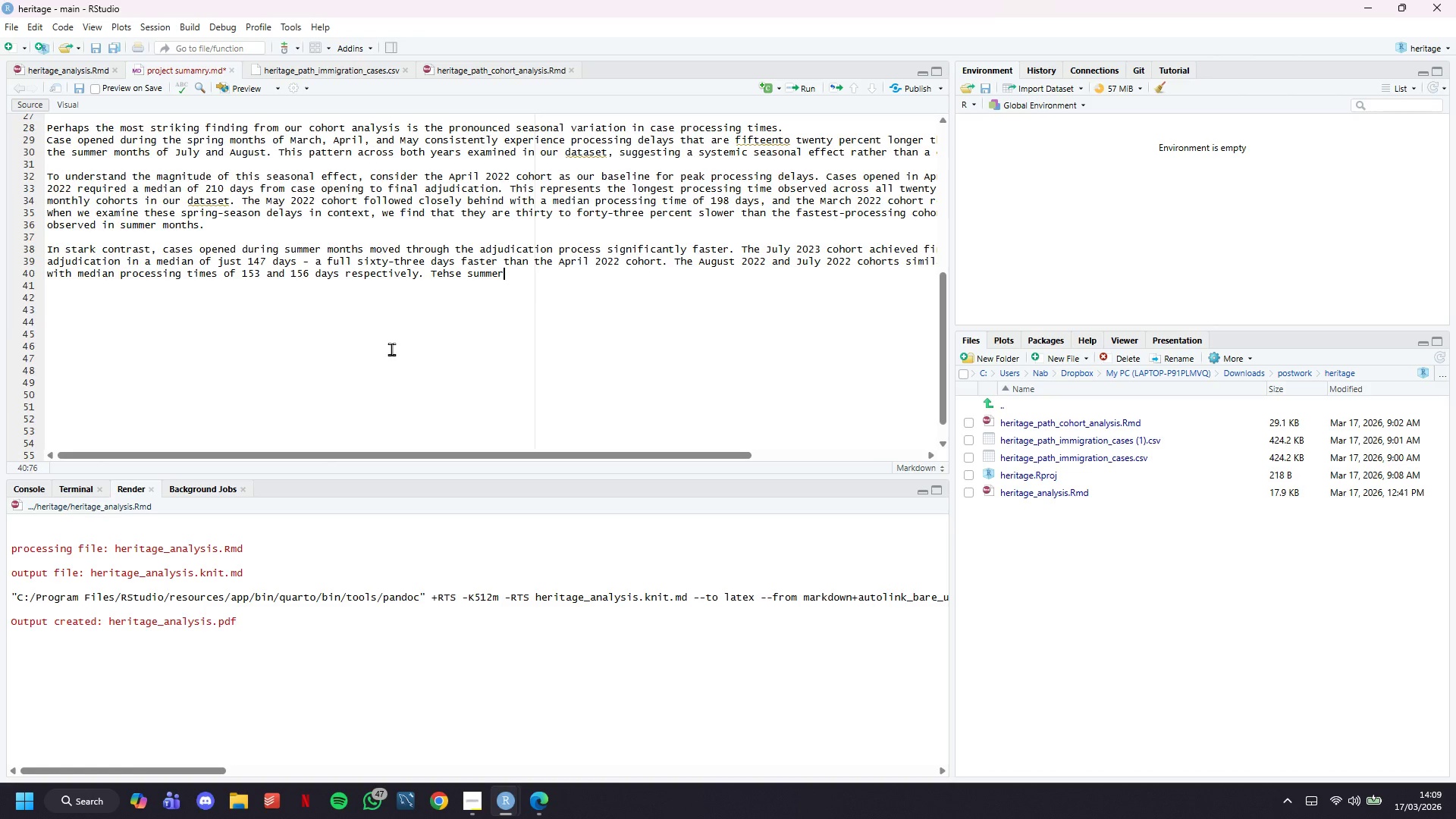 
hold_key(key=ArrowLeft, duration=0.73)
 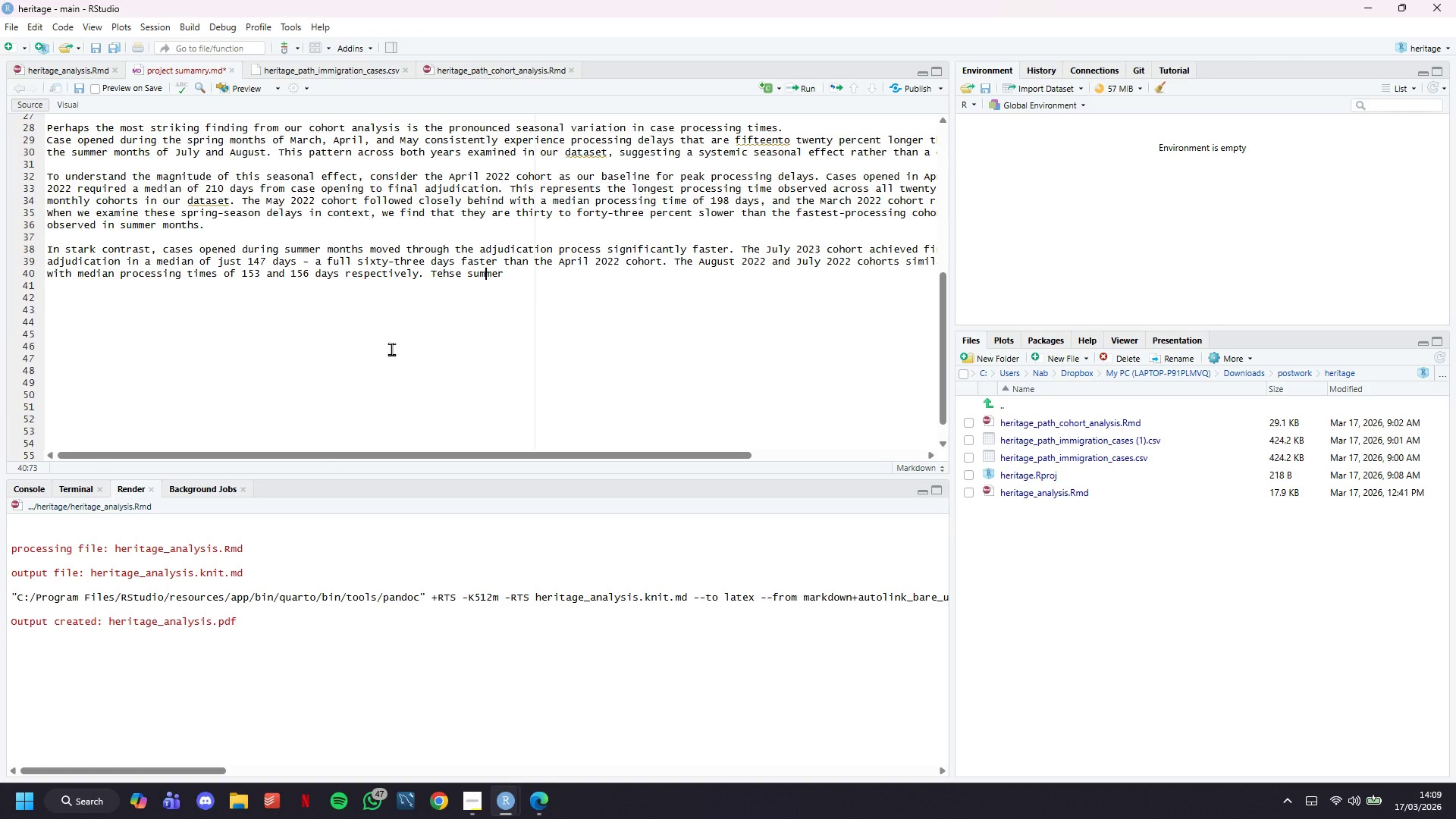 
key(ArrowLeft)
 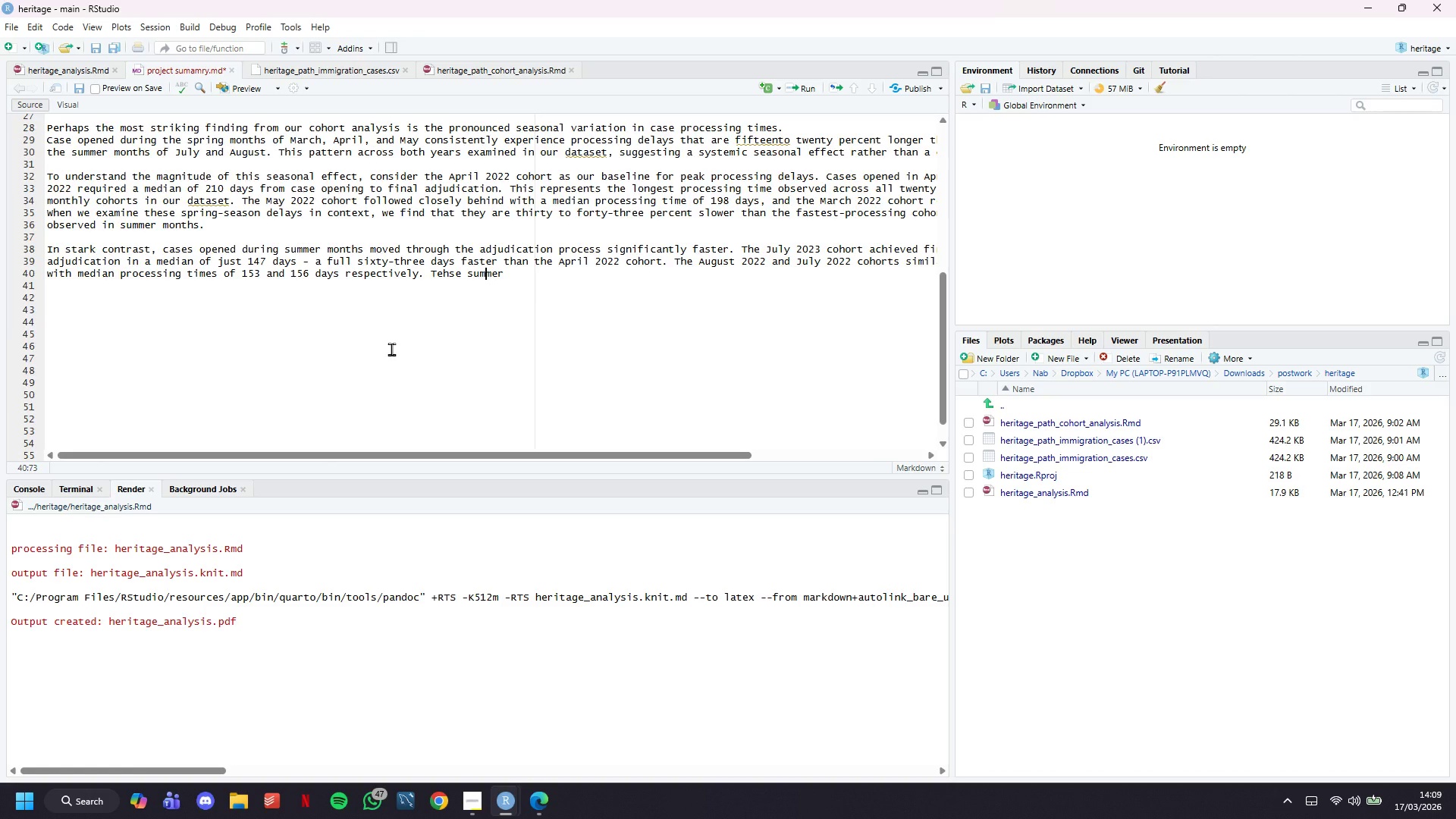 
key(ArrowLeft)
 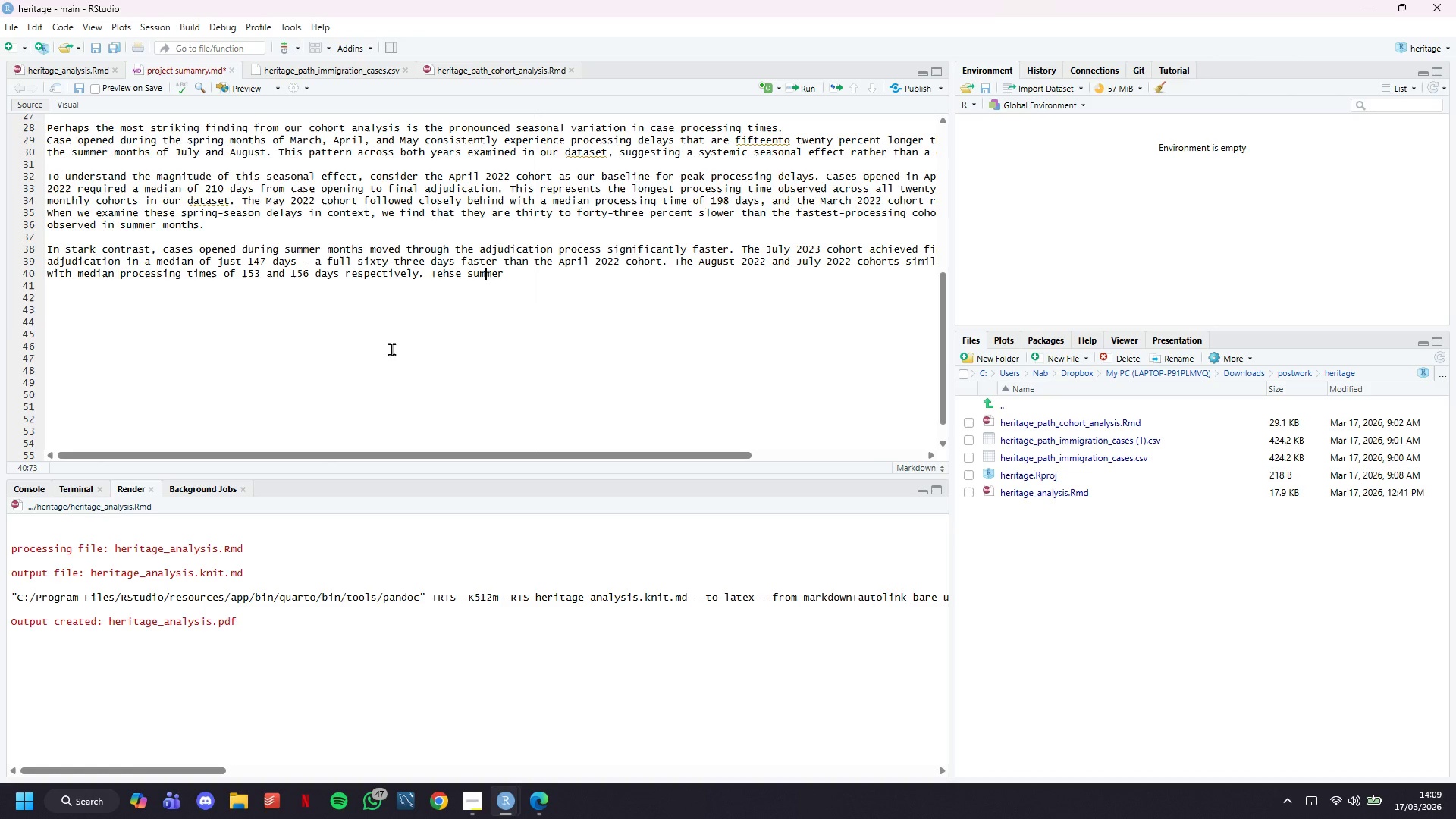 
key(ArrowRight)
 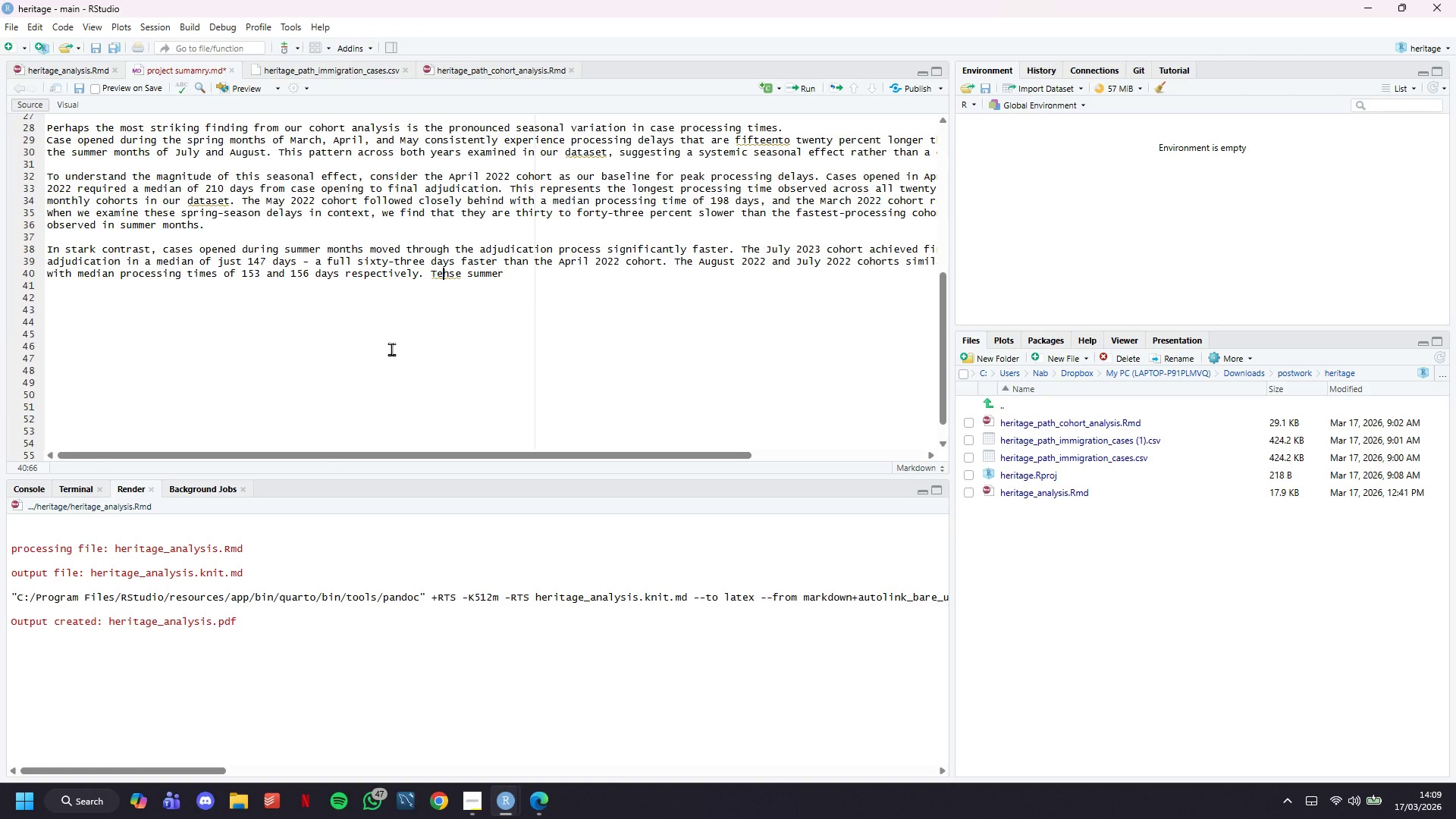 
key(Backspace)
 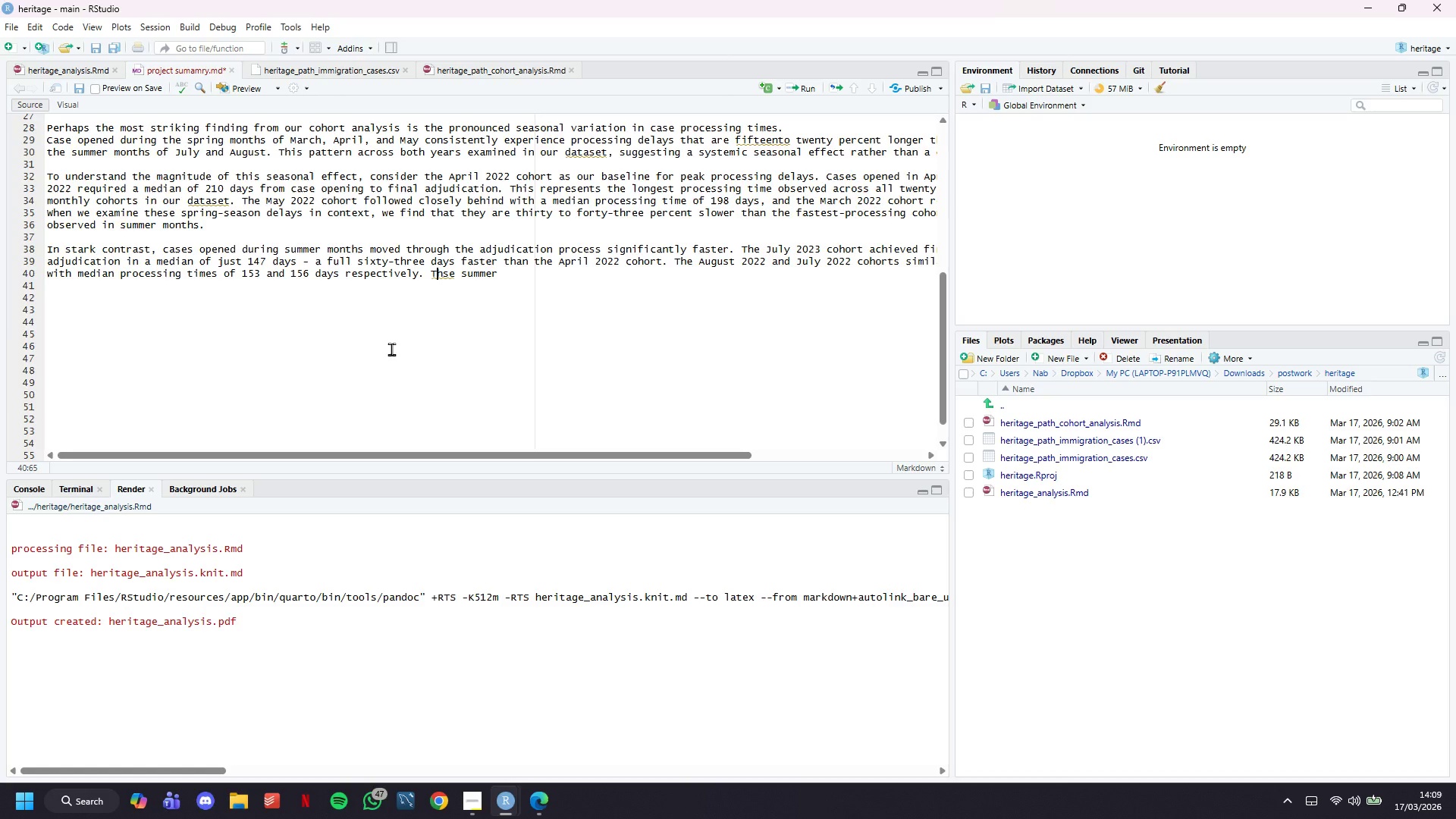 
key(ArrowRight)
 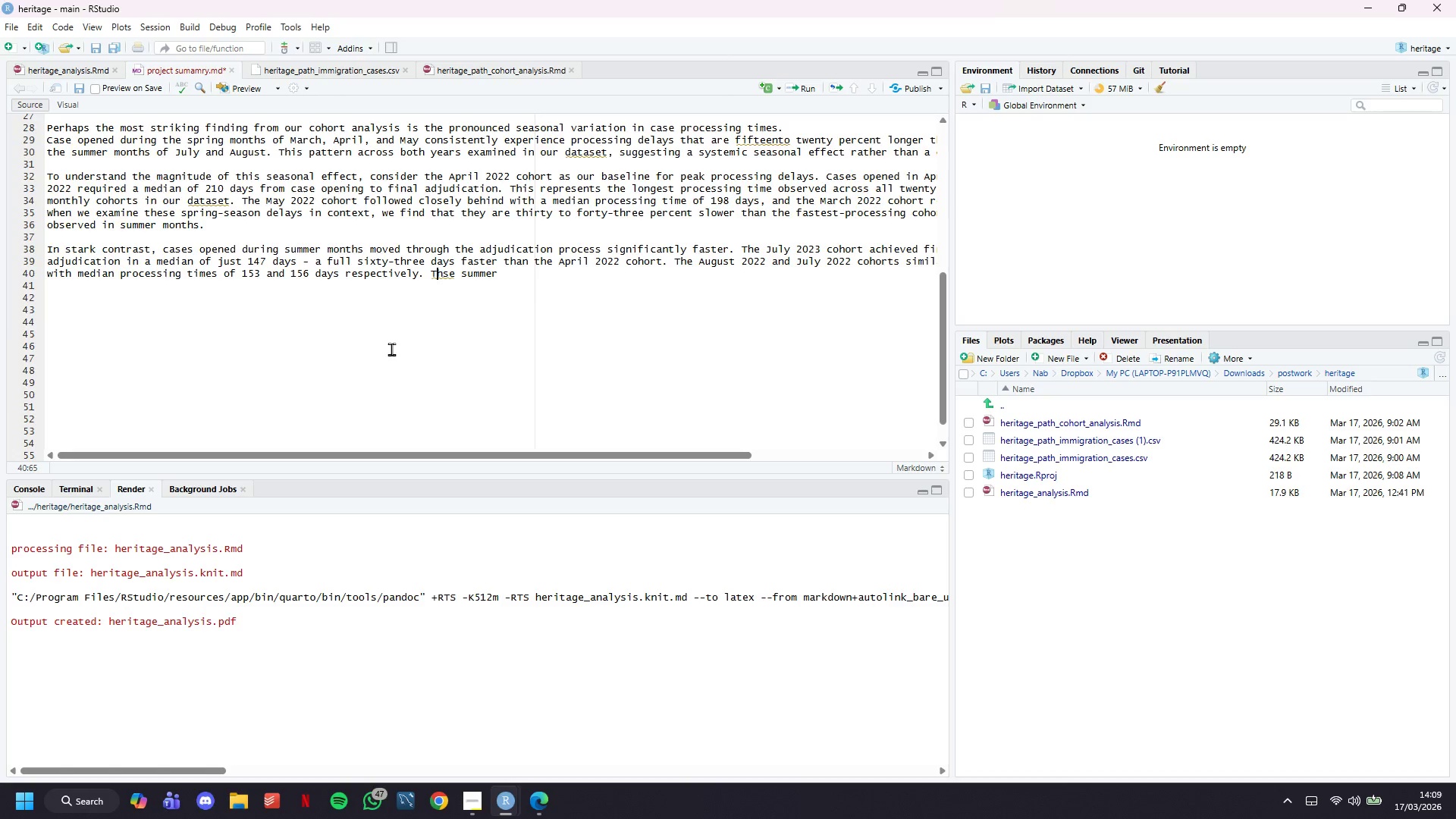 
type(ecohorts consistently outperformed their spring counterparts, revealing a )
 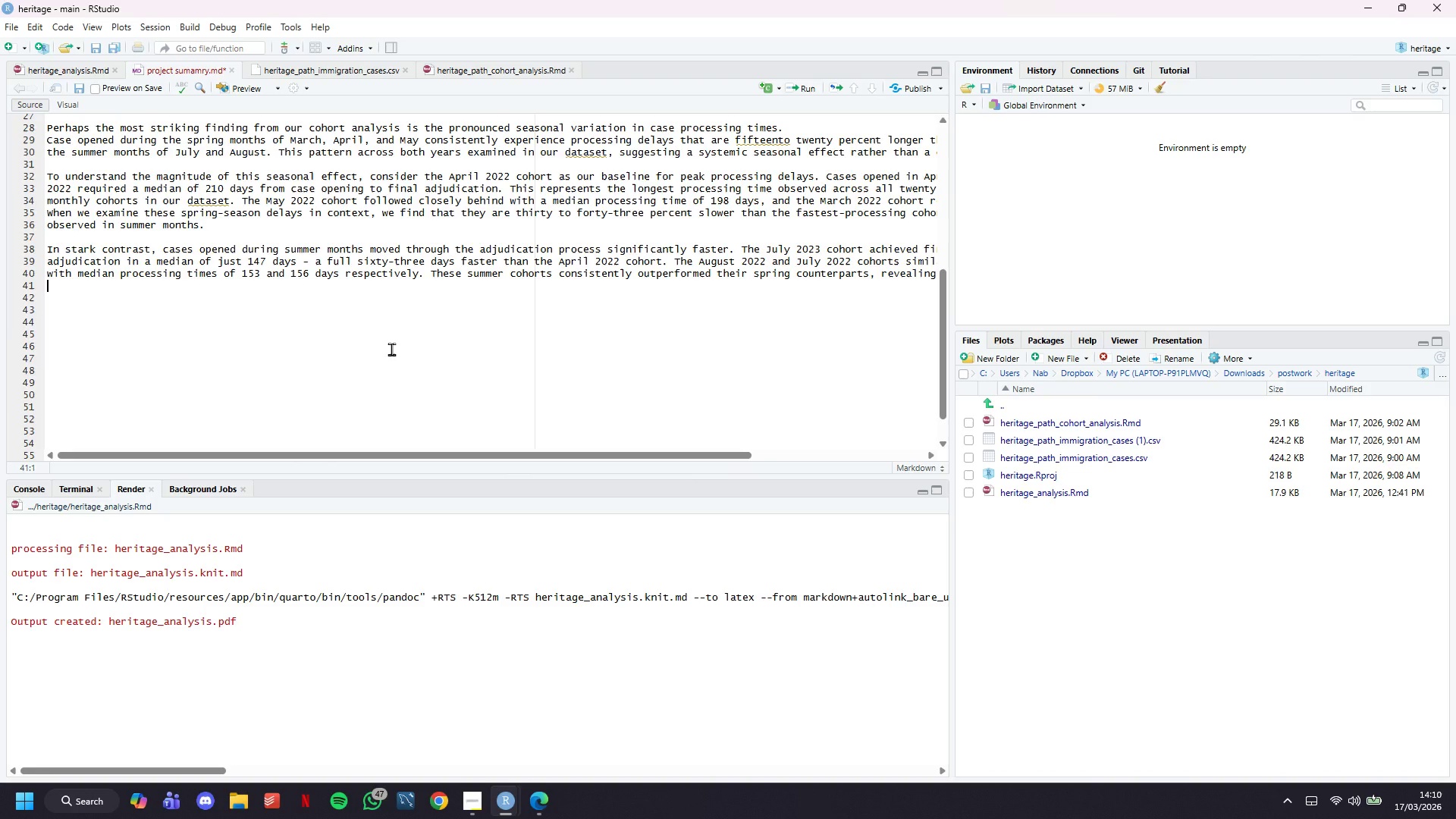 
hold_key(key=ArrowRight, duration=0.75)
 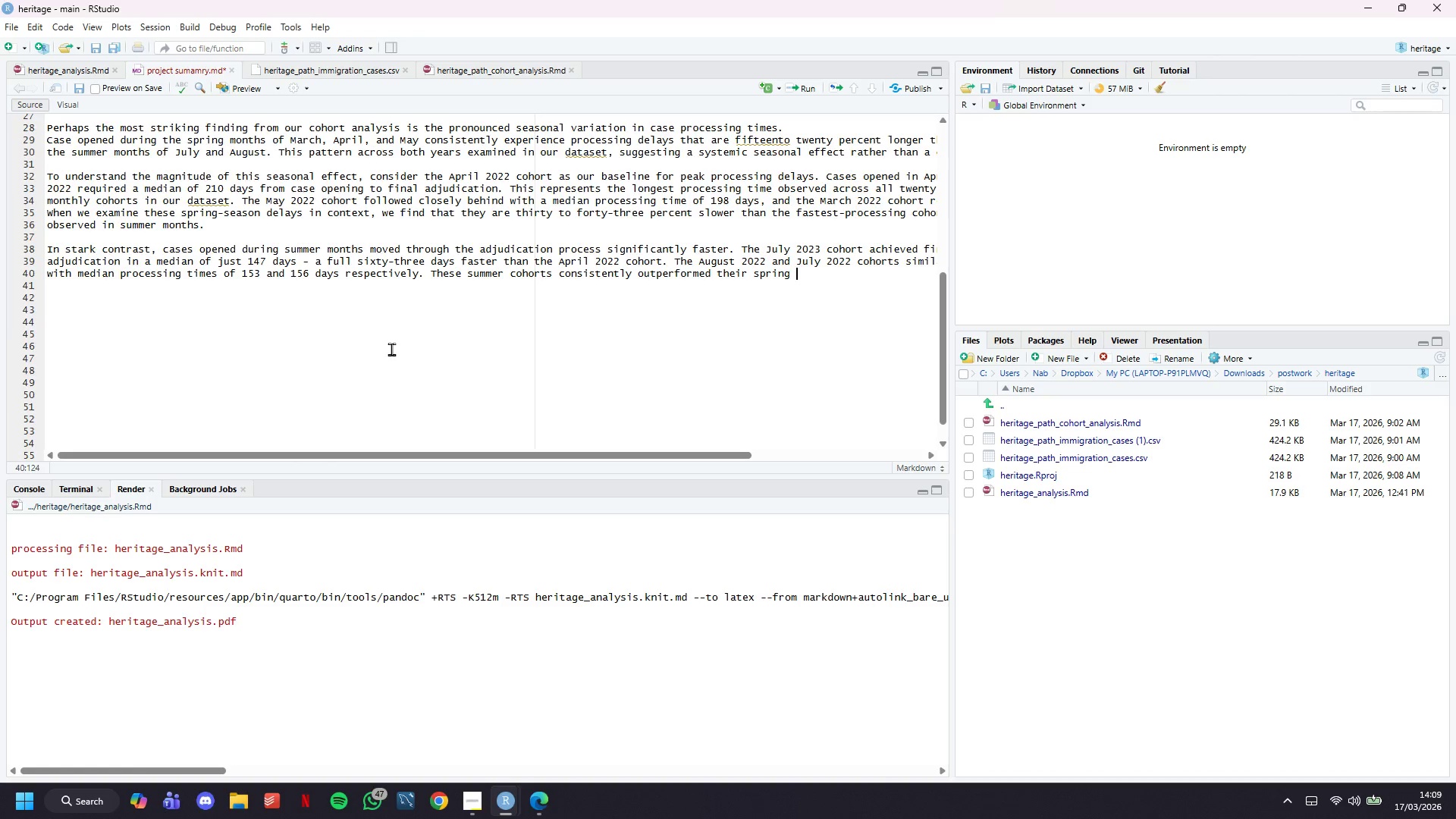 
key(Enter)
 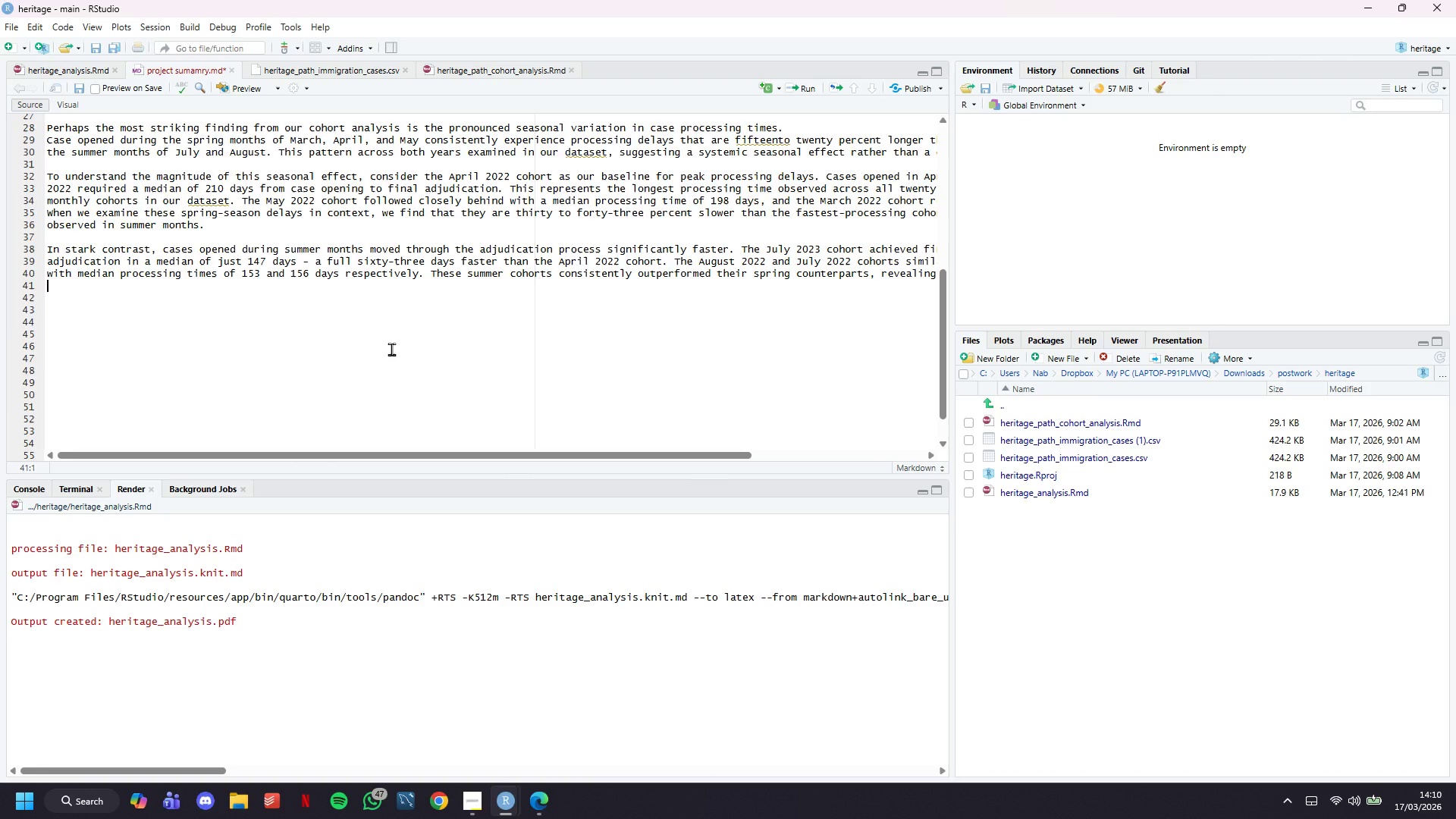 
type(predictable annual cycle in USCIS processing capacity.)
 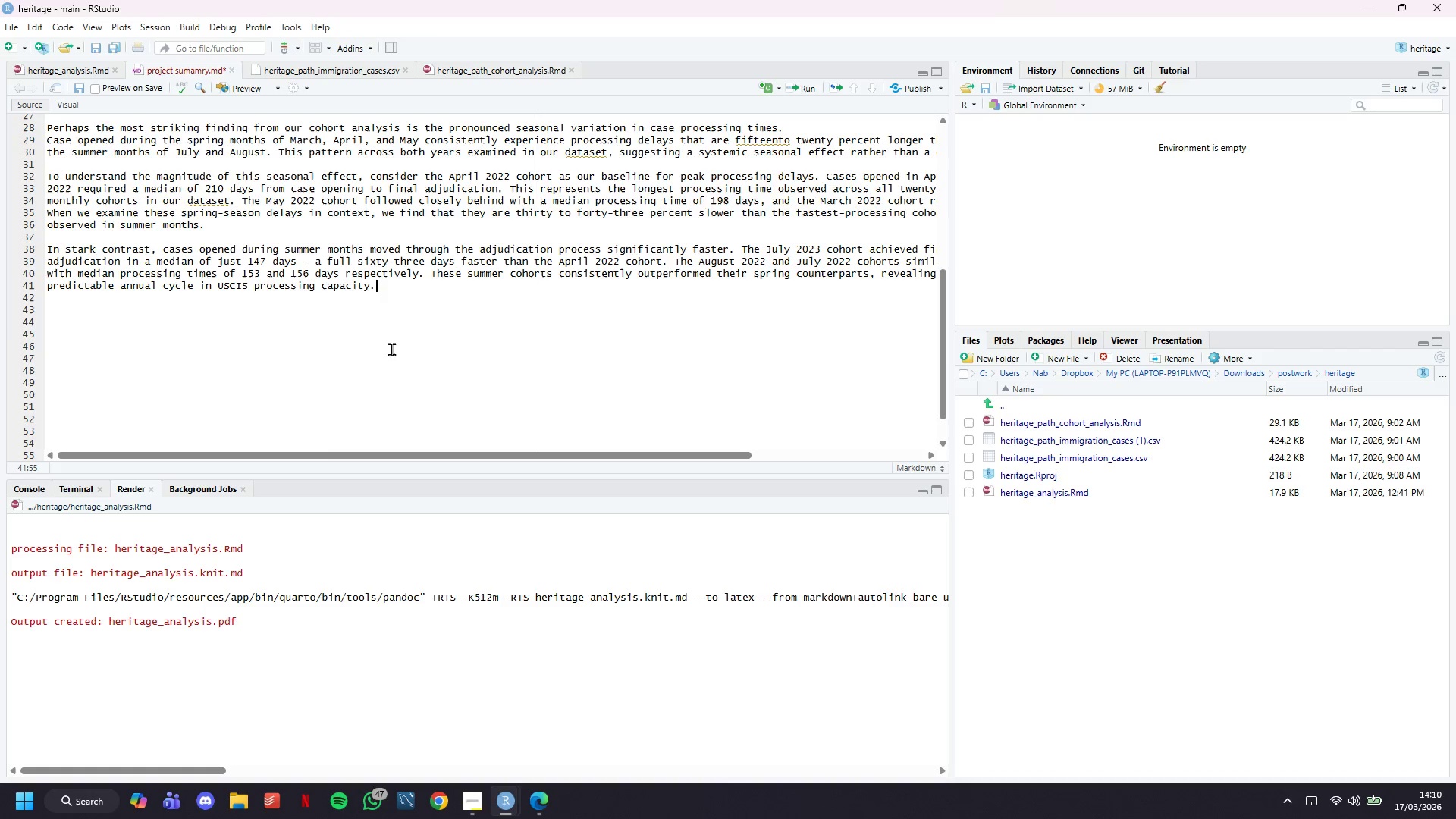 